 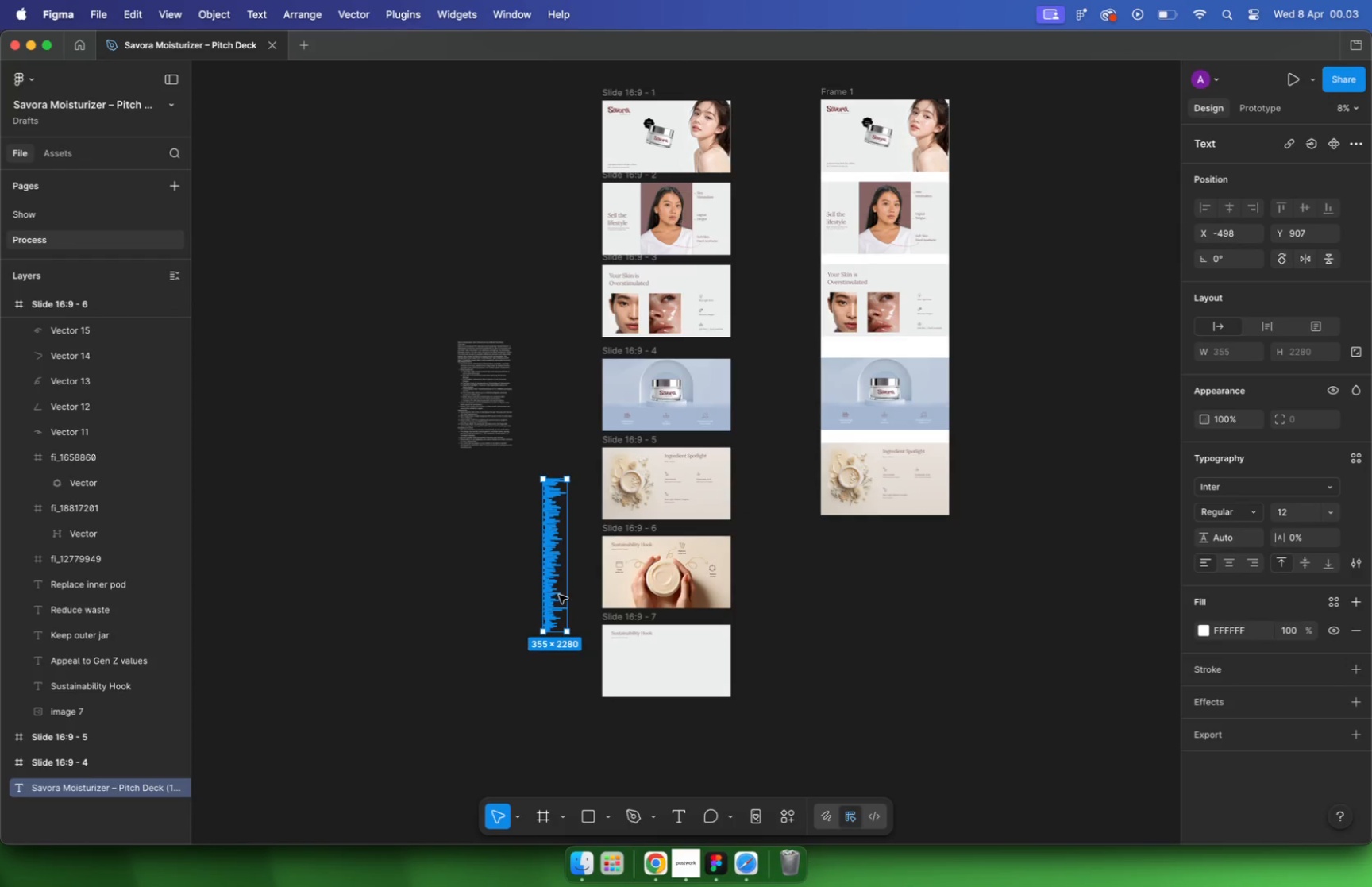 
scroll: coordinate [411, 532], scroll_direction: up, amount: 15.0
 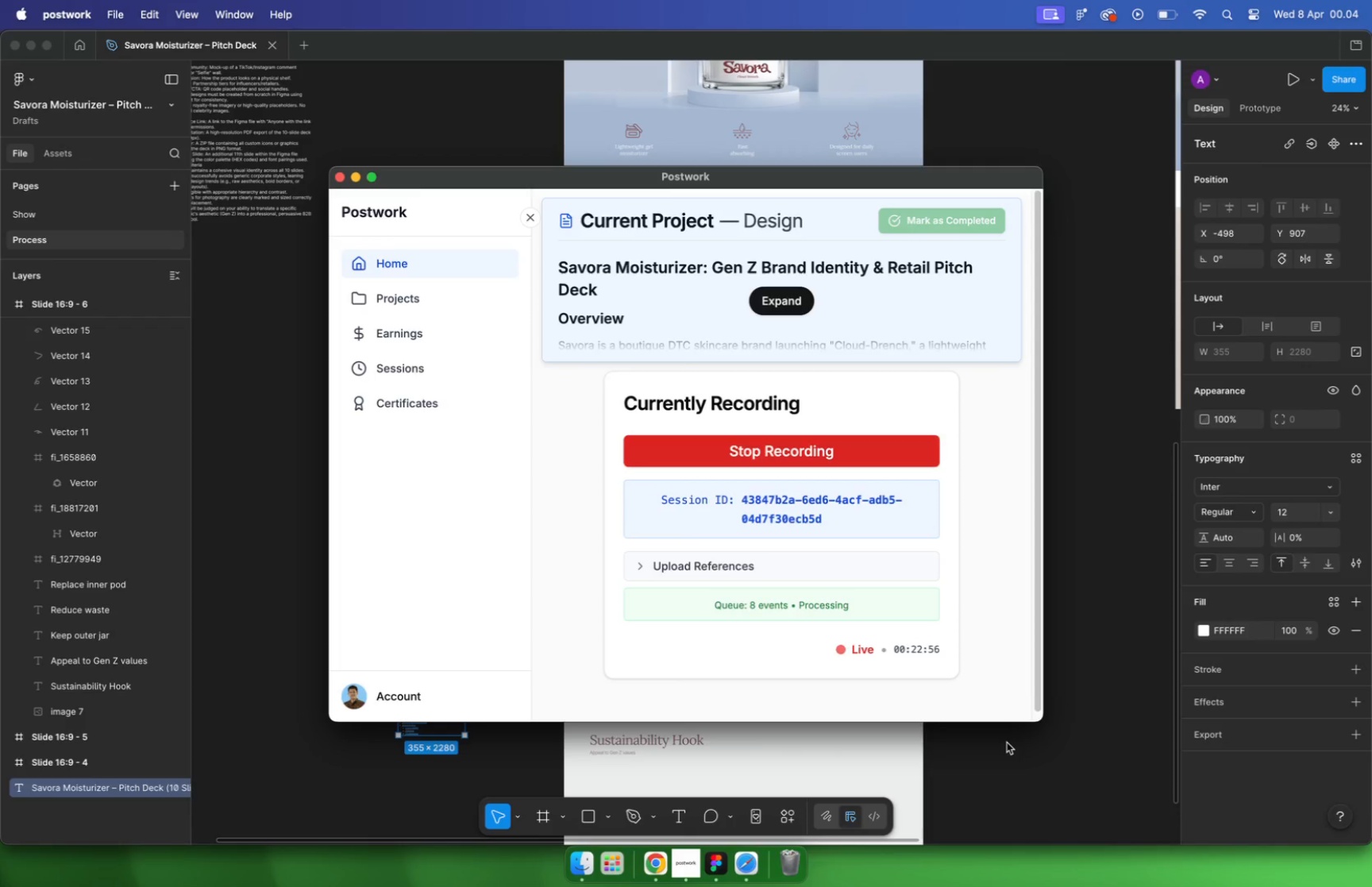 
wait(7.49)
 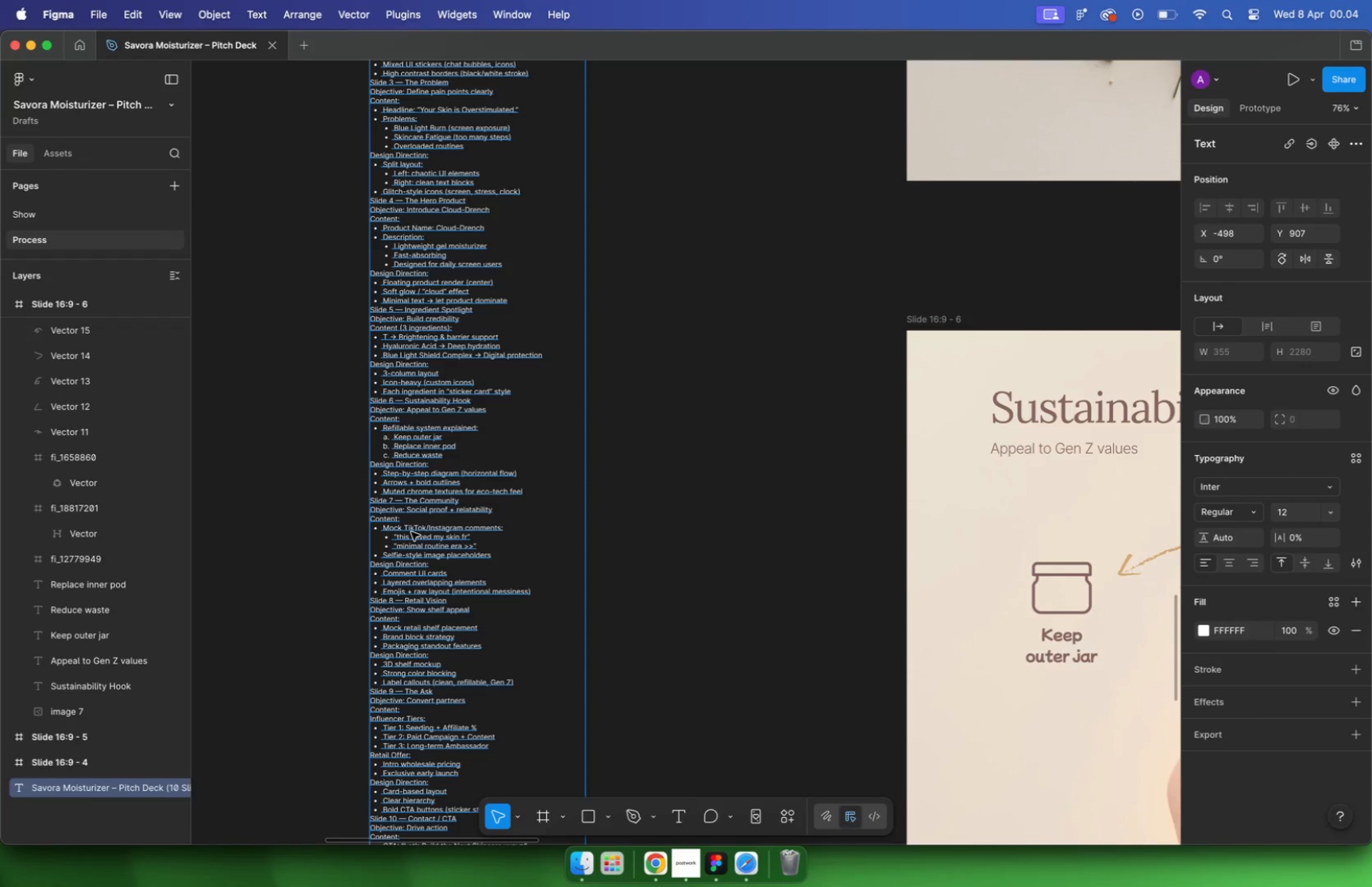 
scroll: coordinate [426, 426], scroll_direction: down, amount: 4.0
 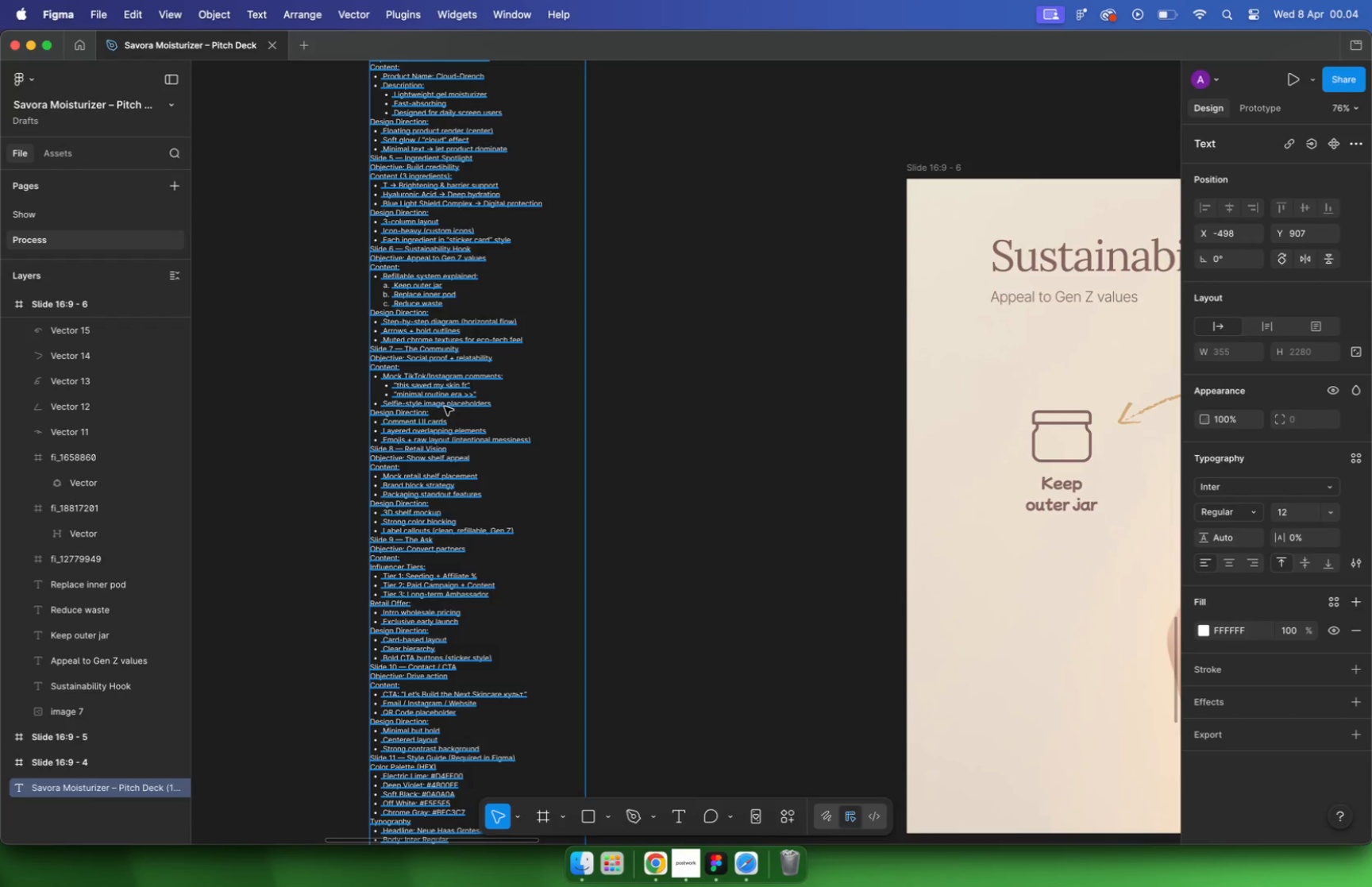 
left_click([436, 332])
 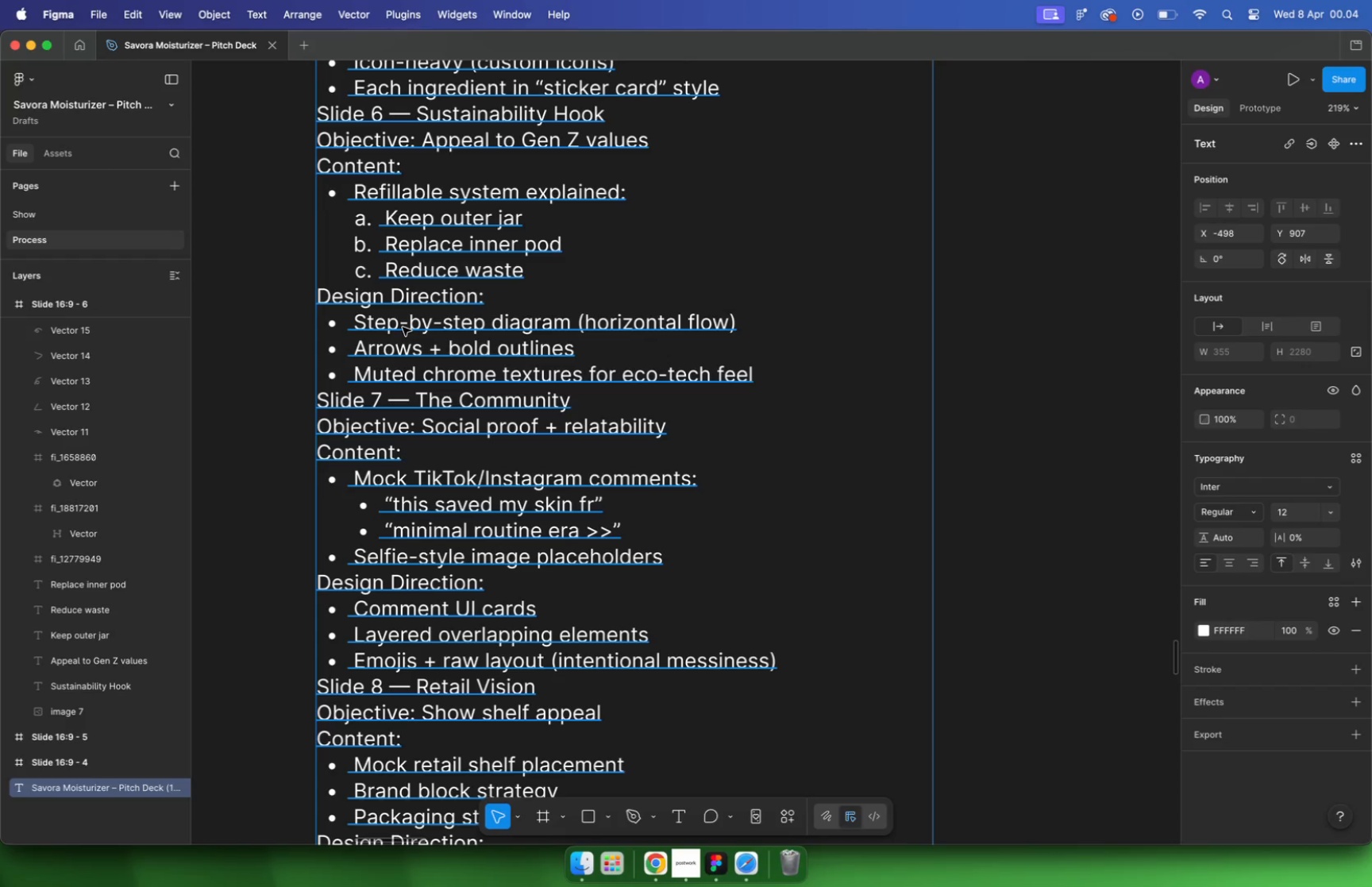 
hold_key(key=CommandLeft, duration=0.56)
scroll: coordinate [399, 322], scroll_direction: up, amount: 16.0
 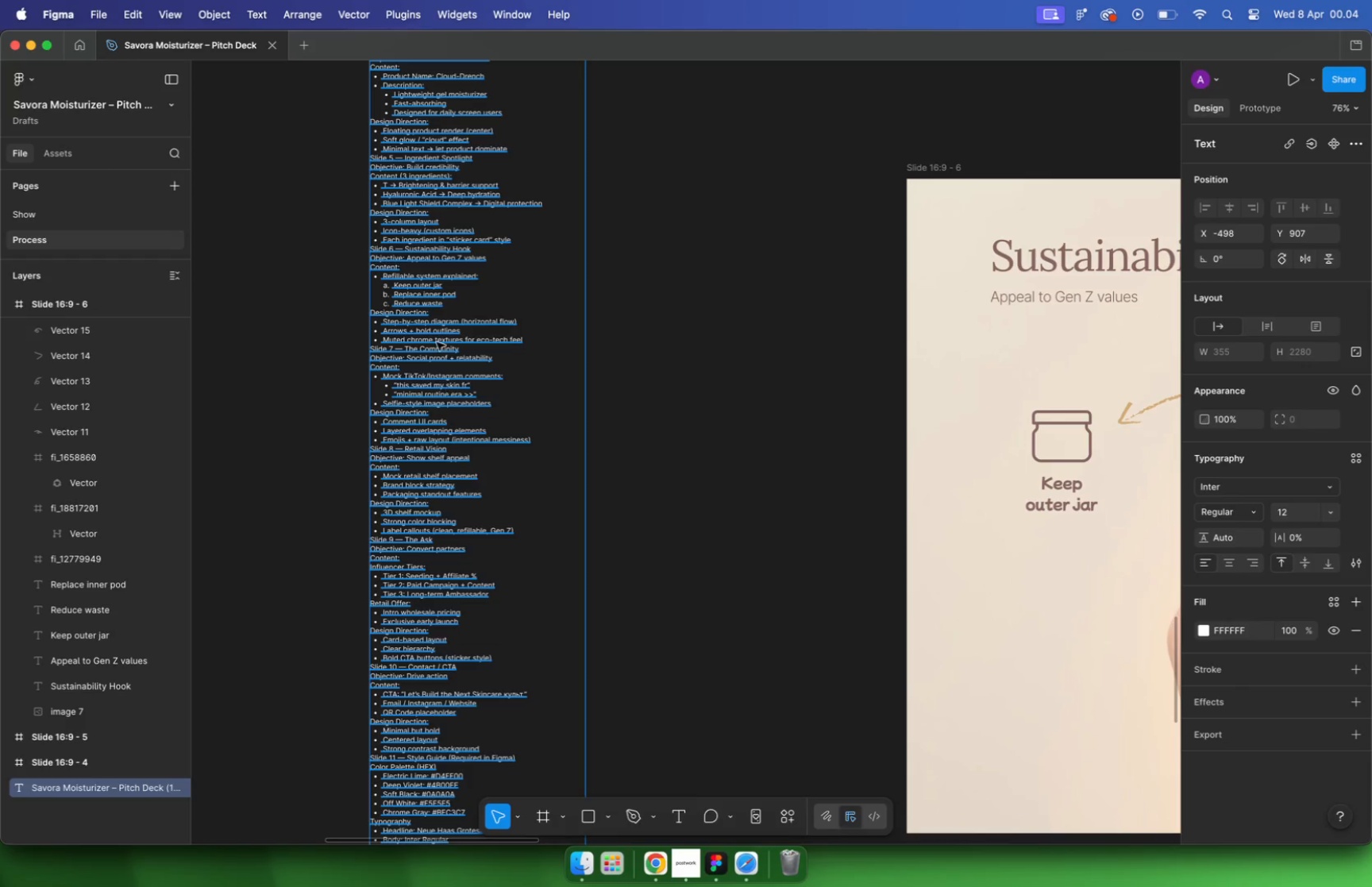 
wait(23.69)
 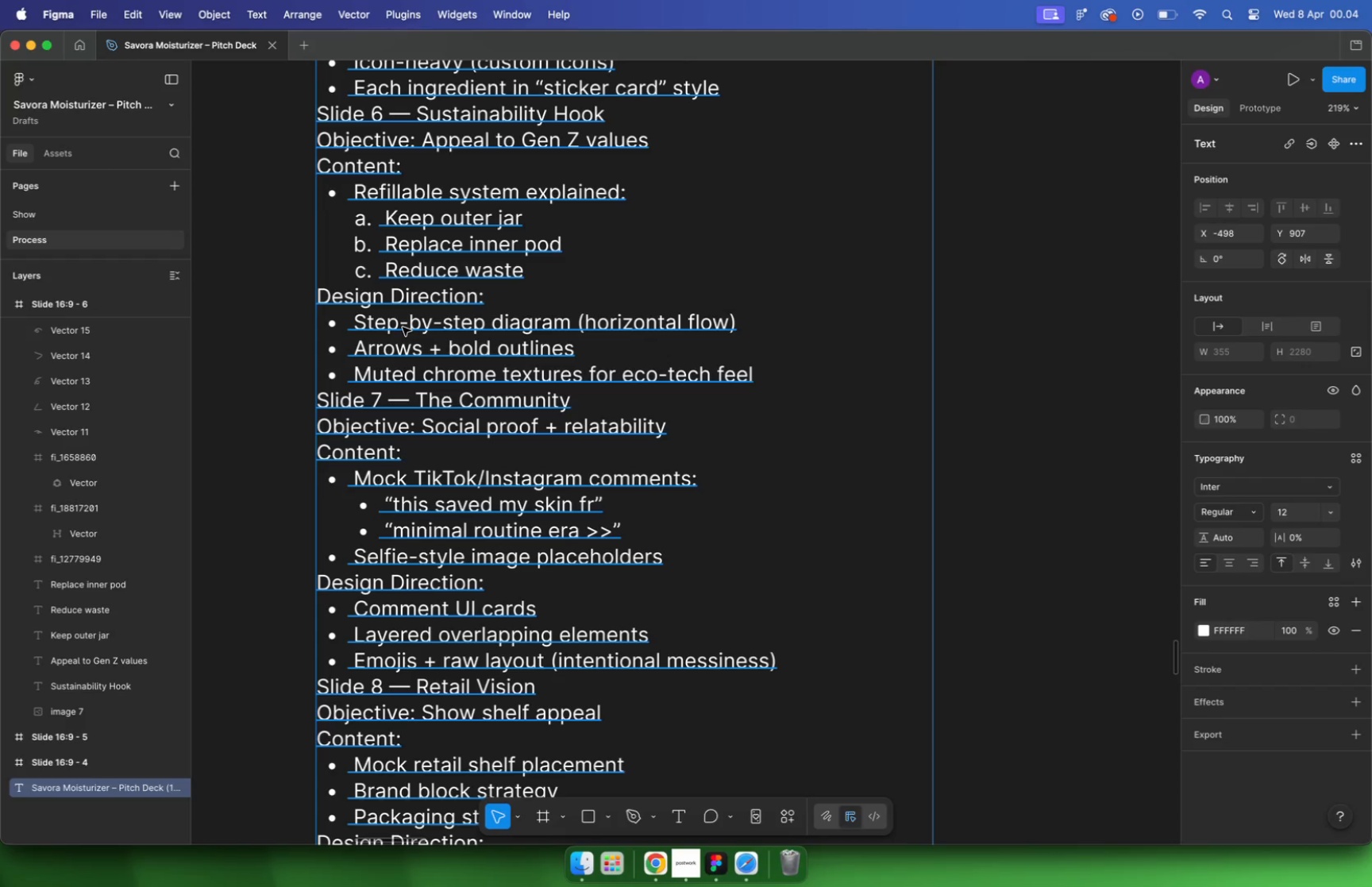 
left_click([1004, 449])
 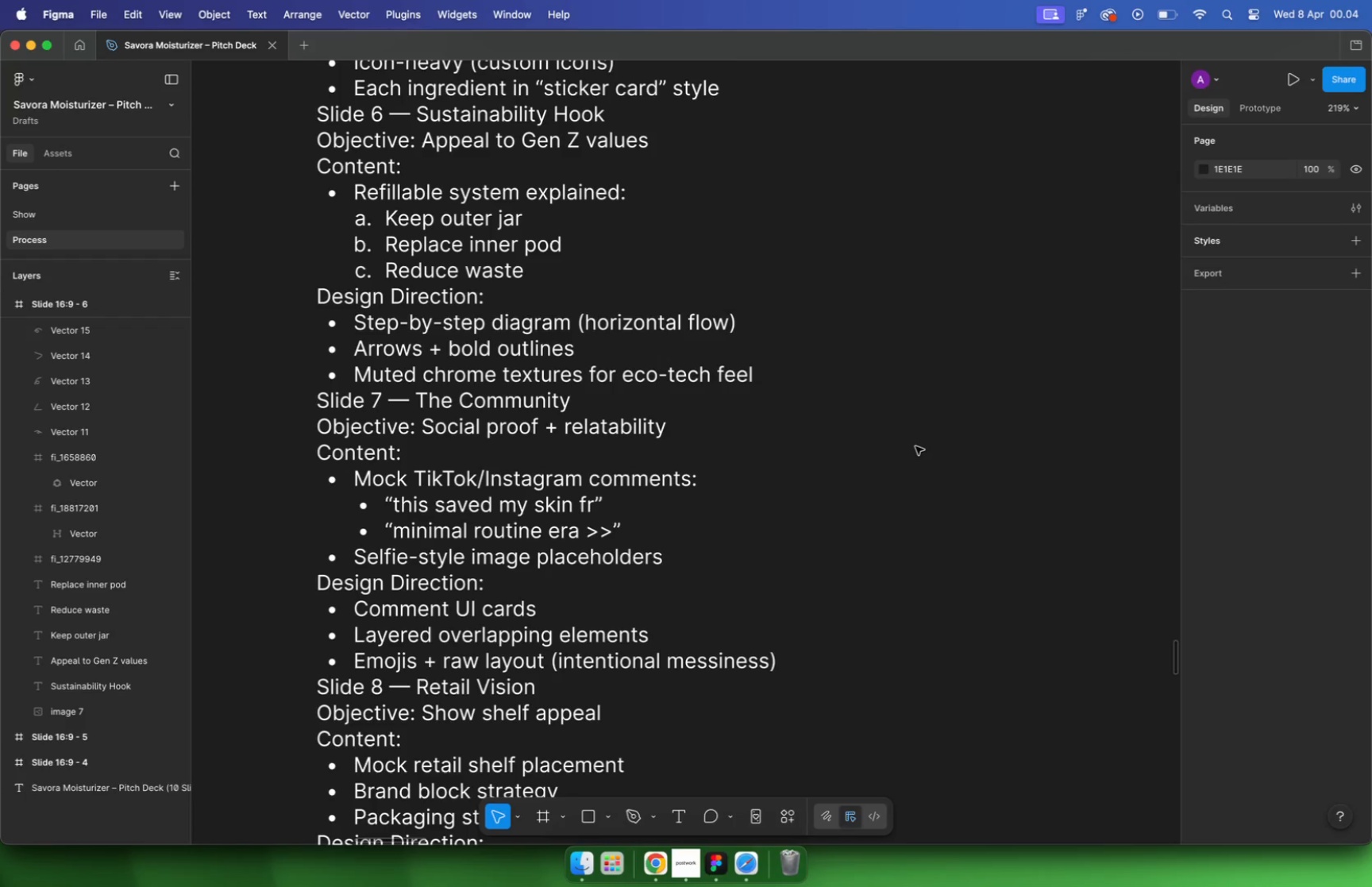 
wait(17.7)
 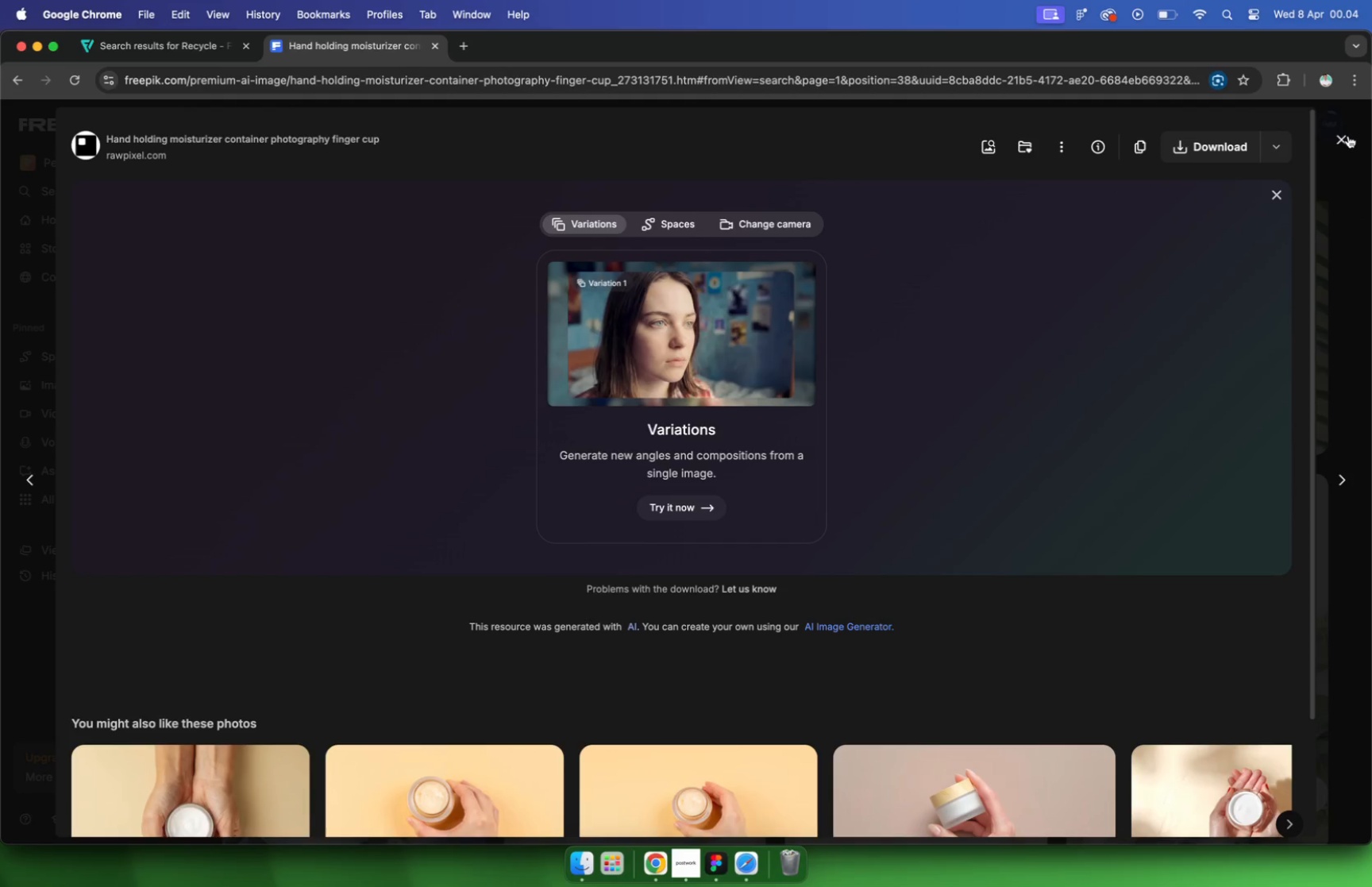 
left_click([1348, 136])
 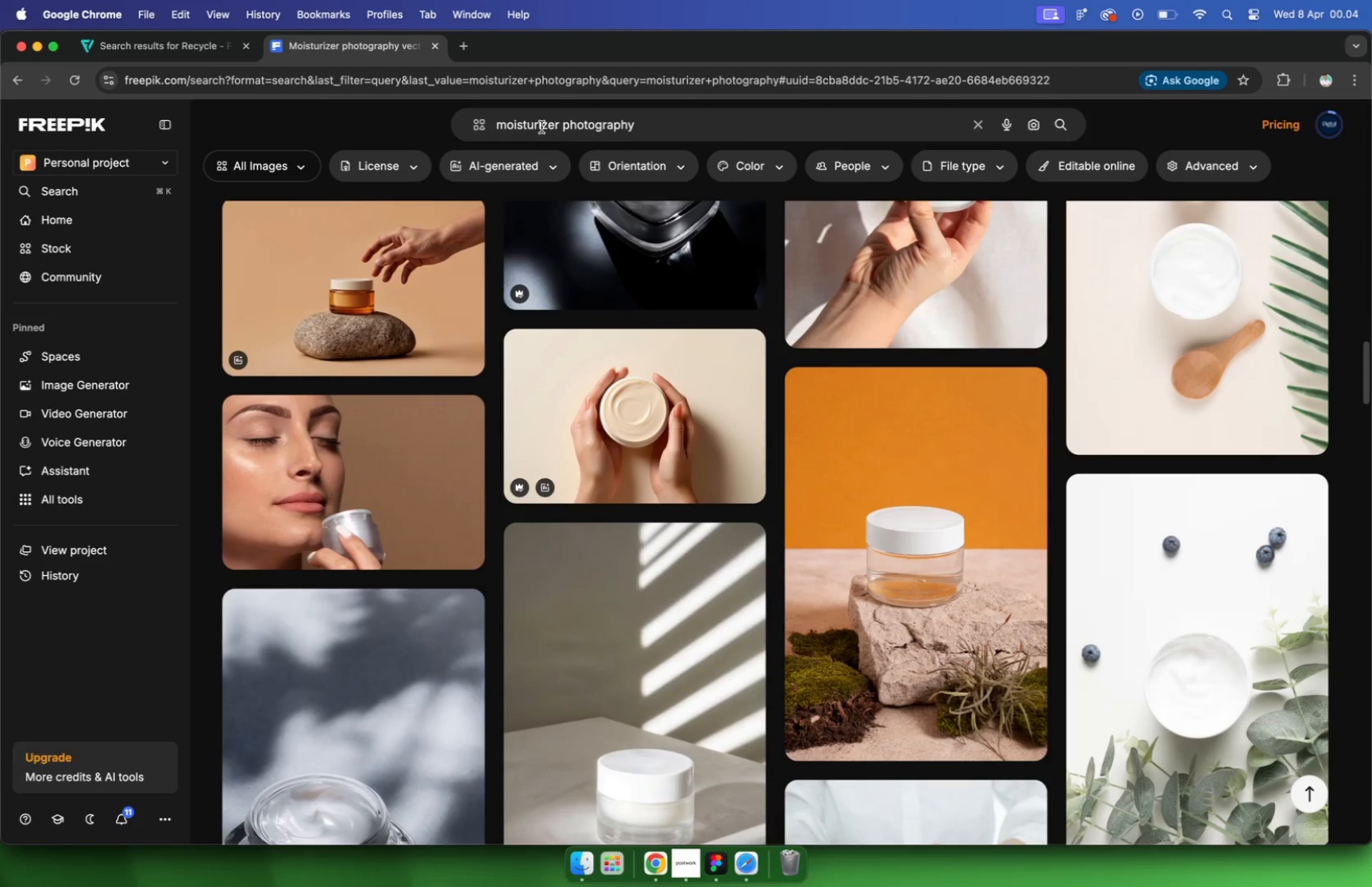 
left_click_drag(start_coordinate=[682, 118], to_coordinate=[455, 114])
 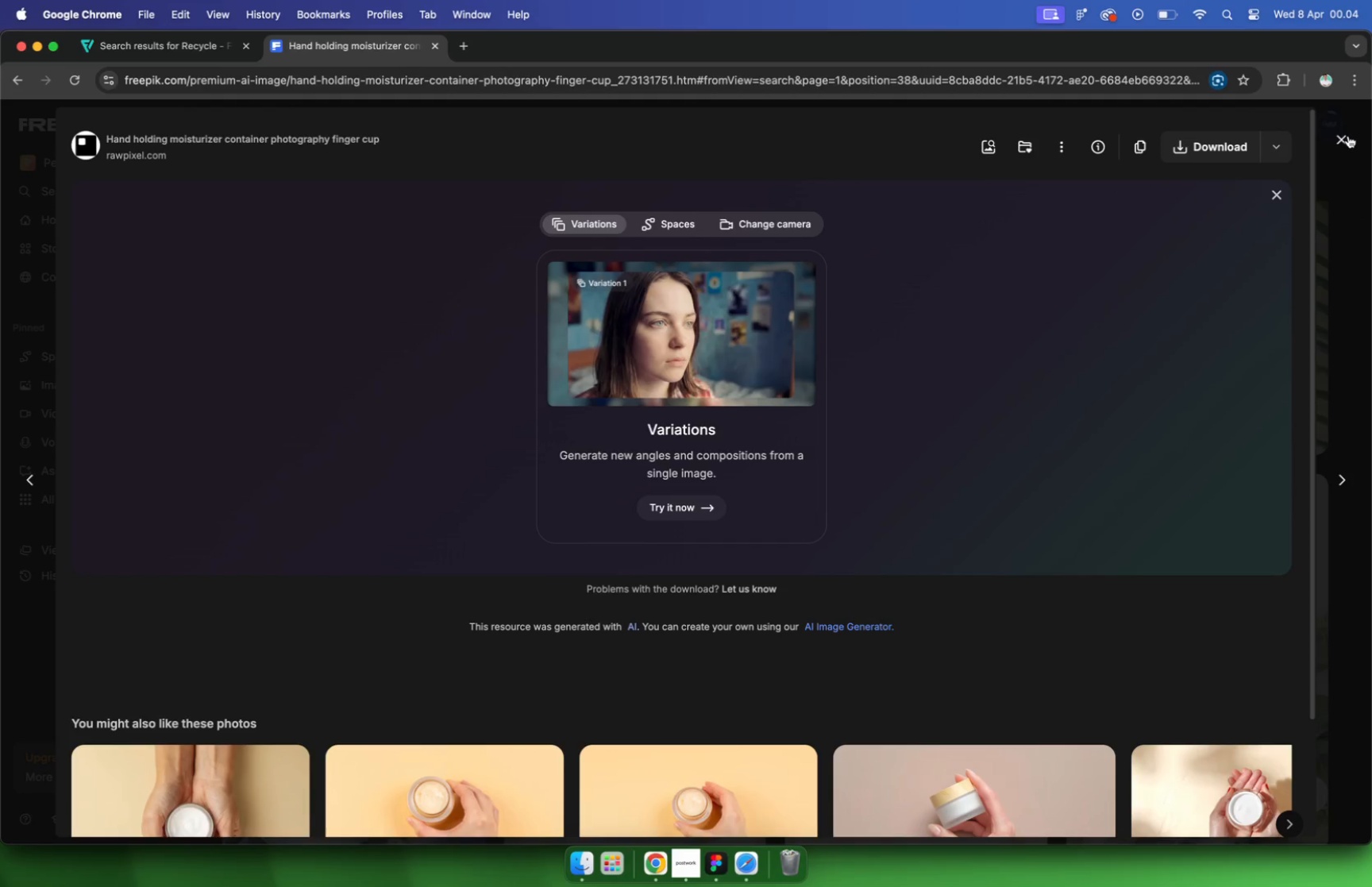 
type(tik tok)
 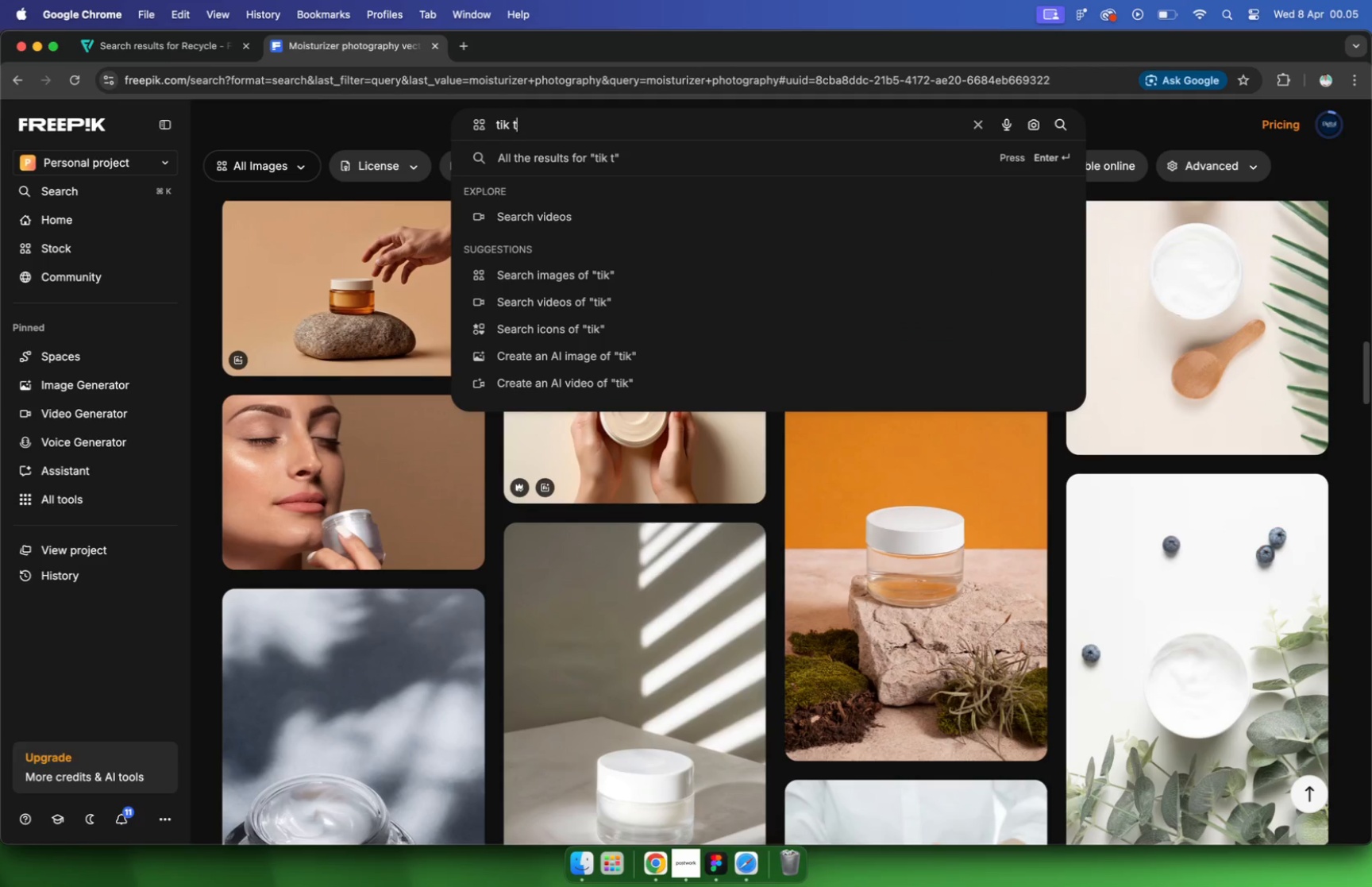 
key(Enter)
 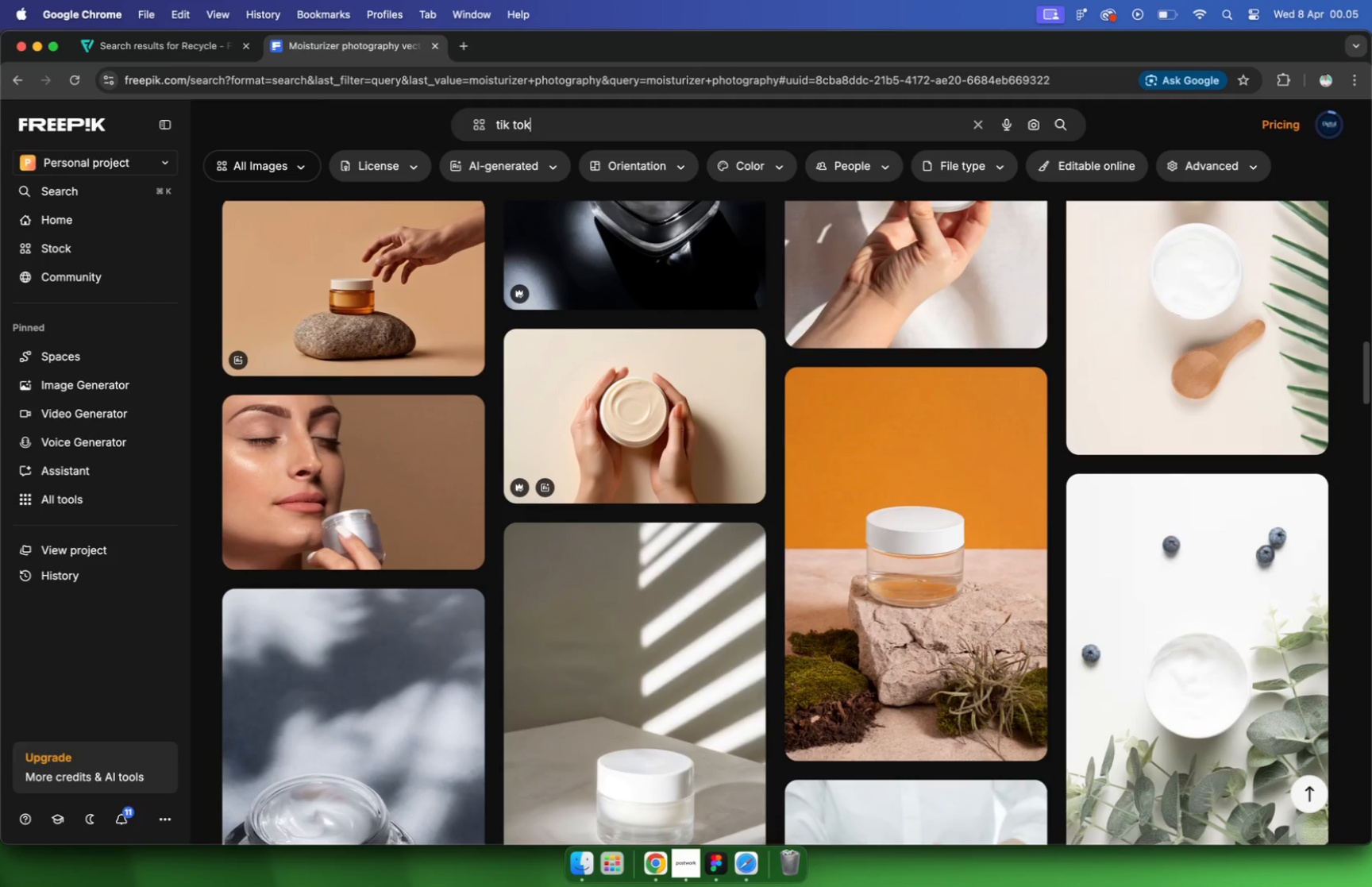 
scroll: coordinate [535, 196], scroll_direction: down, amount: 74.0
 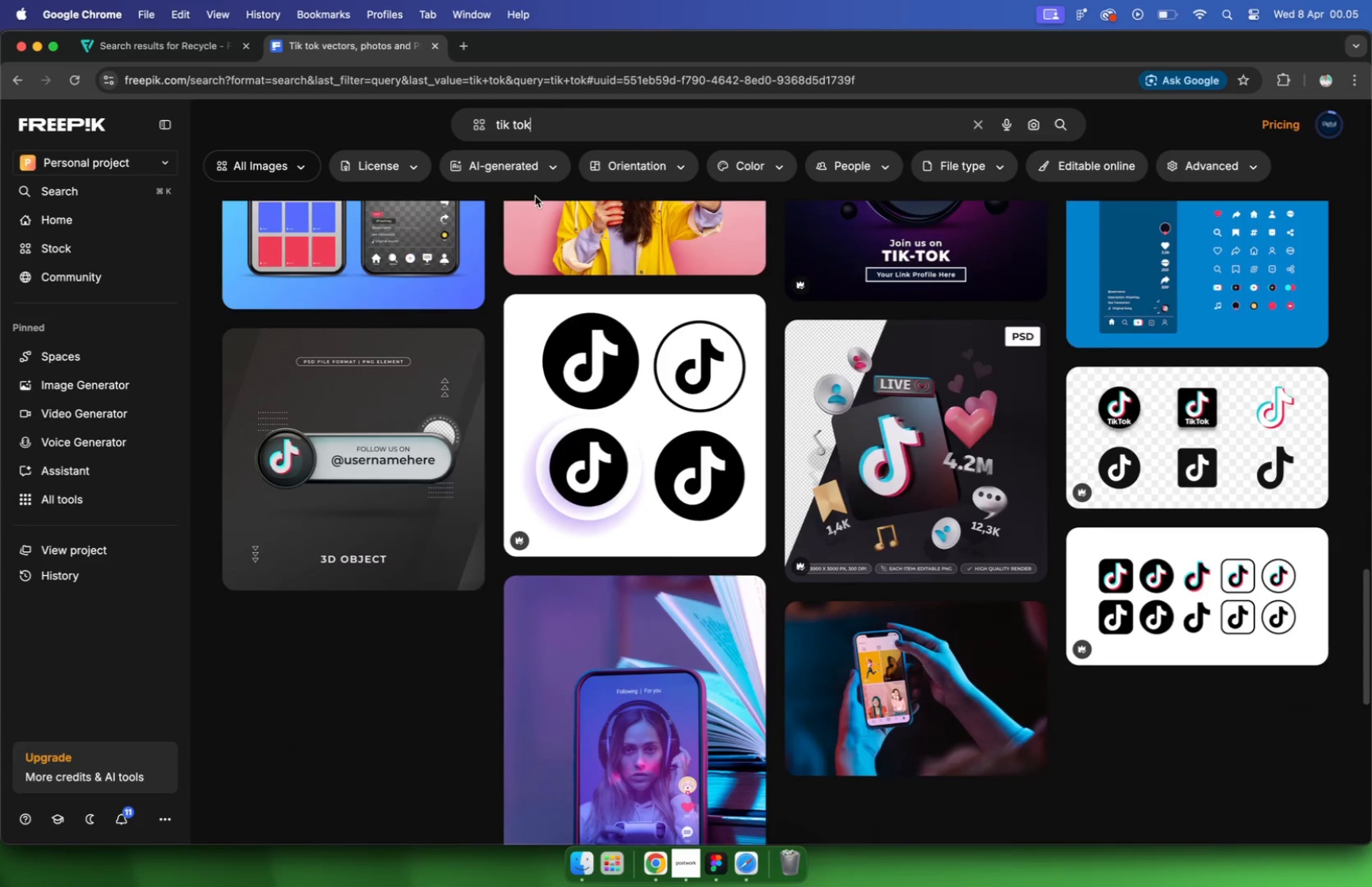 
left_click([459, 43])
 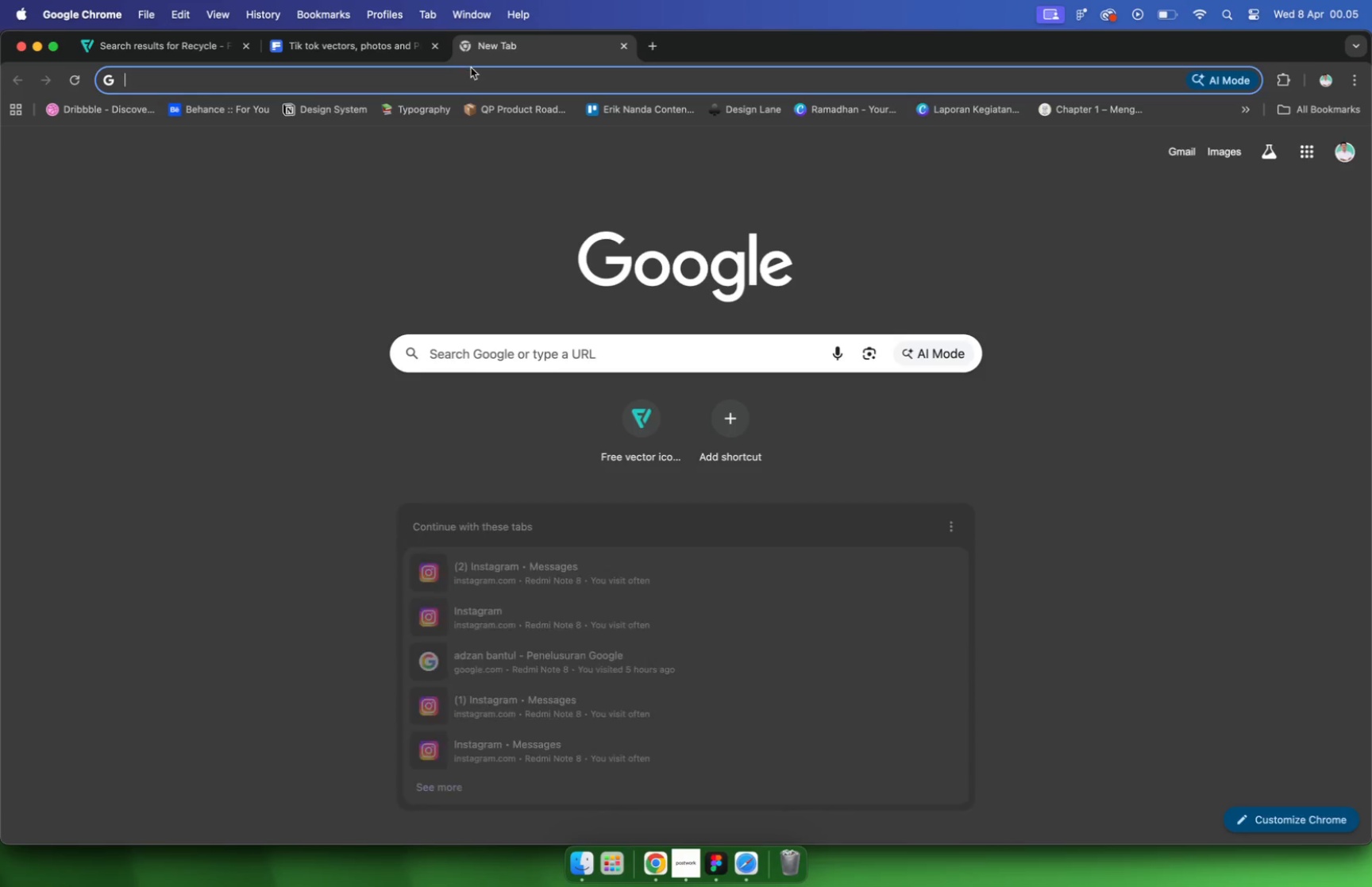 
left_click([474, 75])
 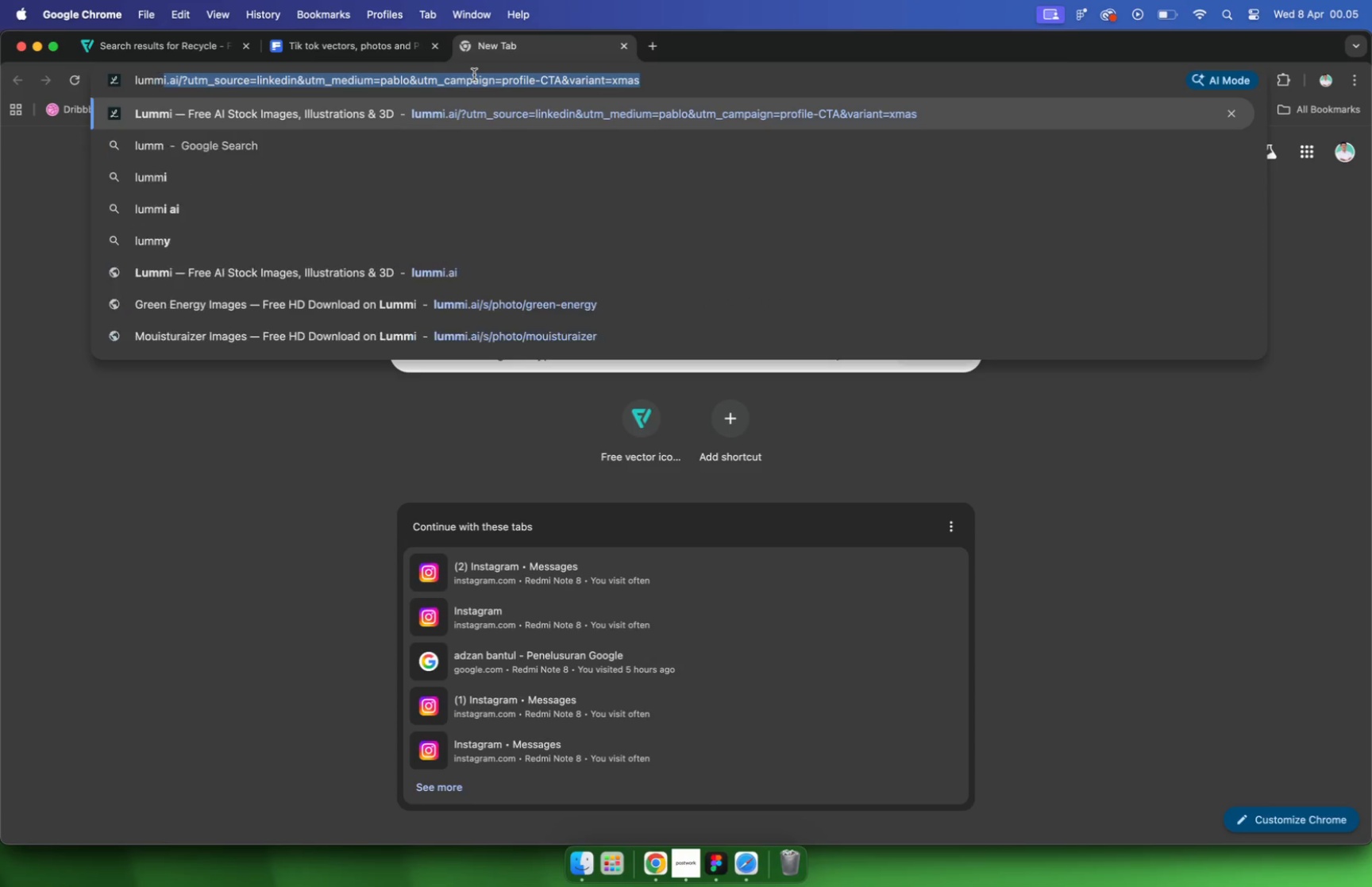 
type(lummi)
 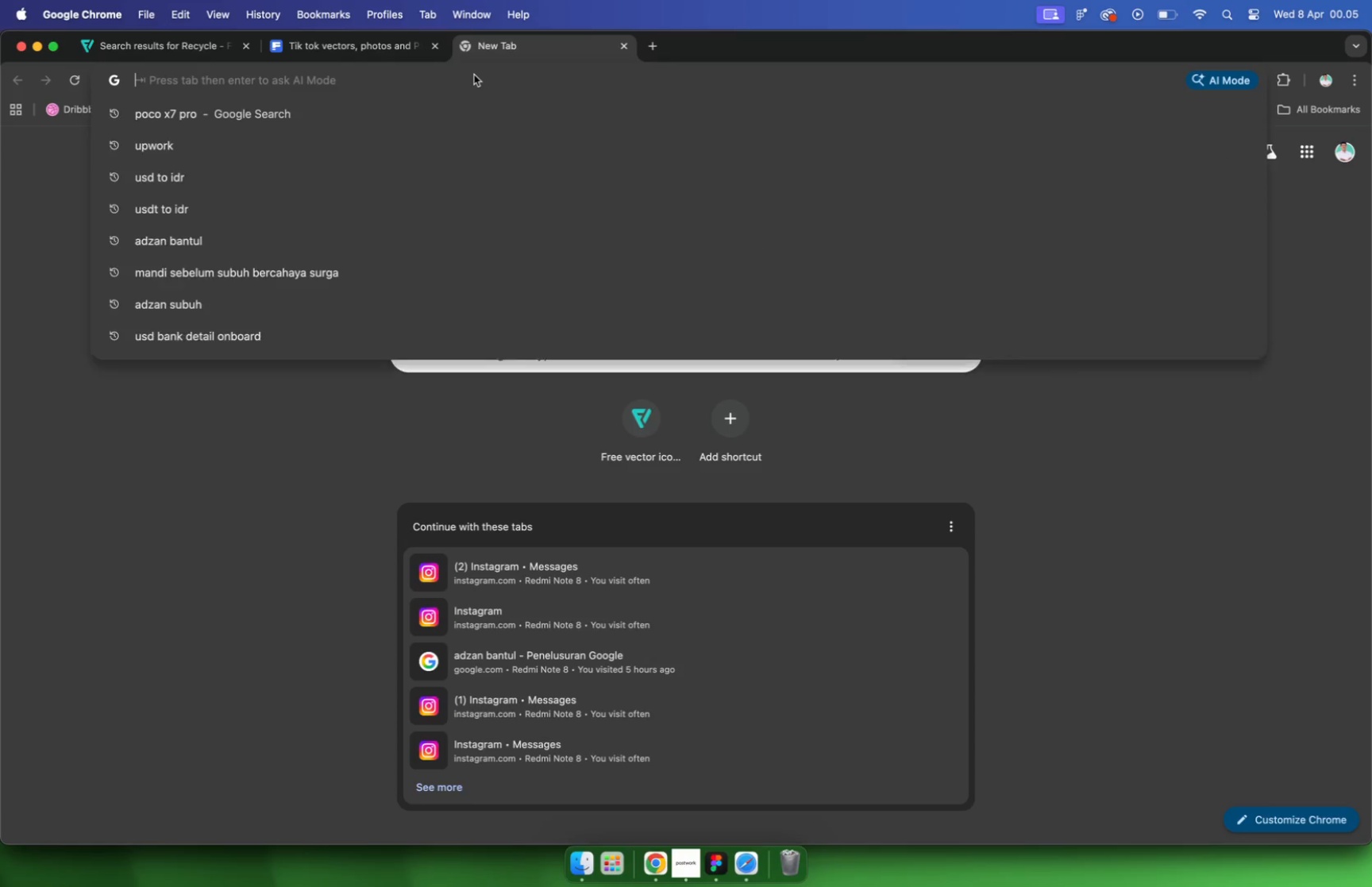 
key(Enter)
 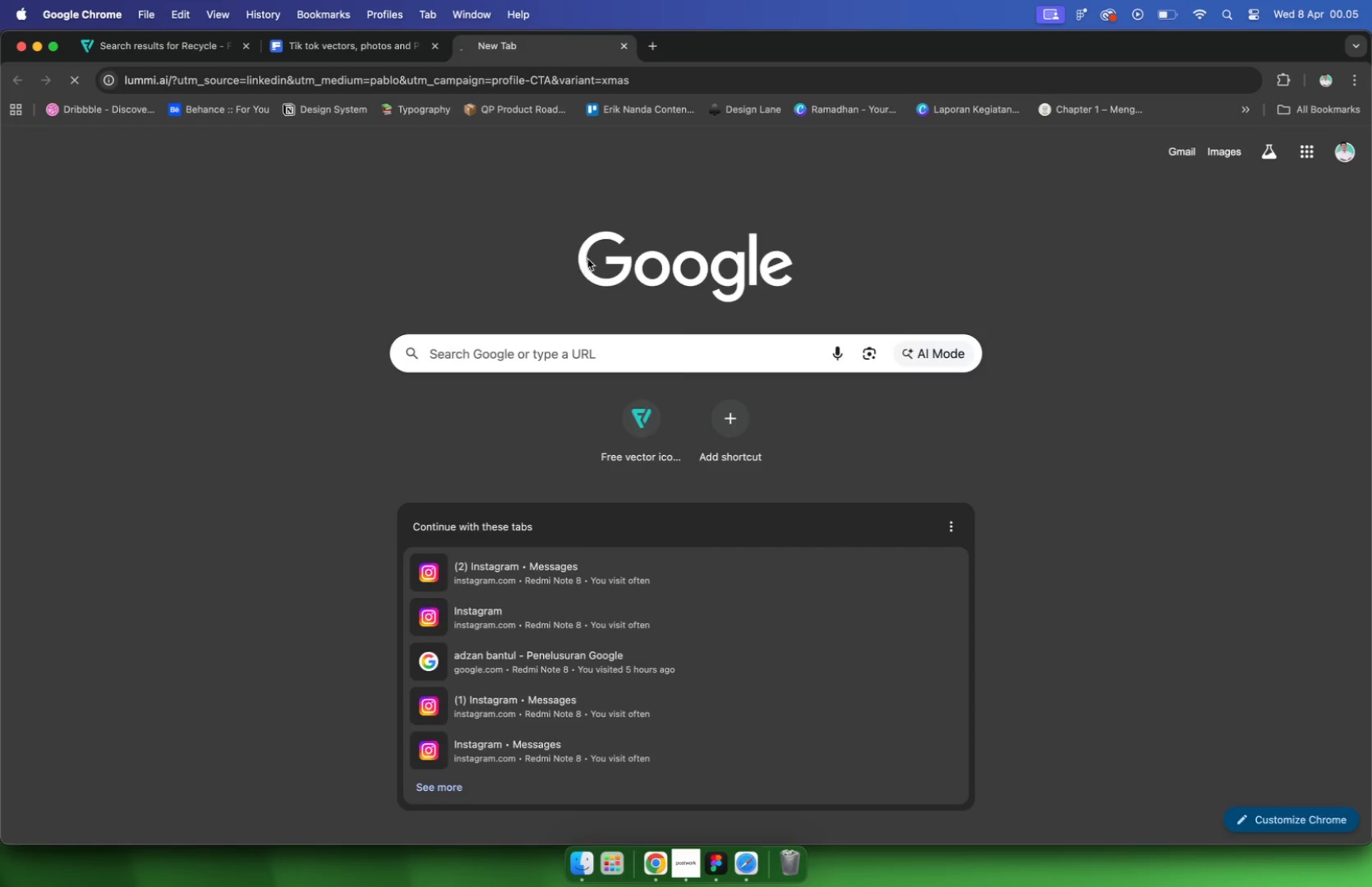 
left_click([492, 132])
 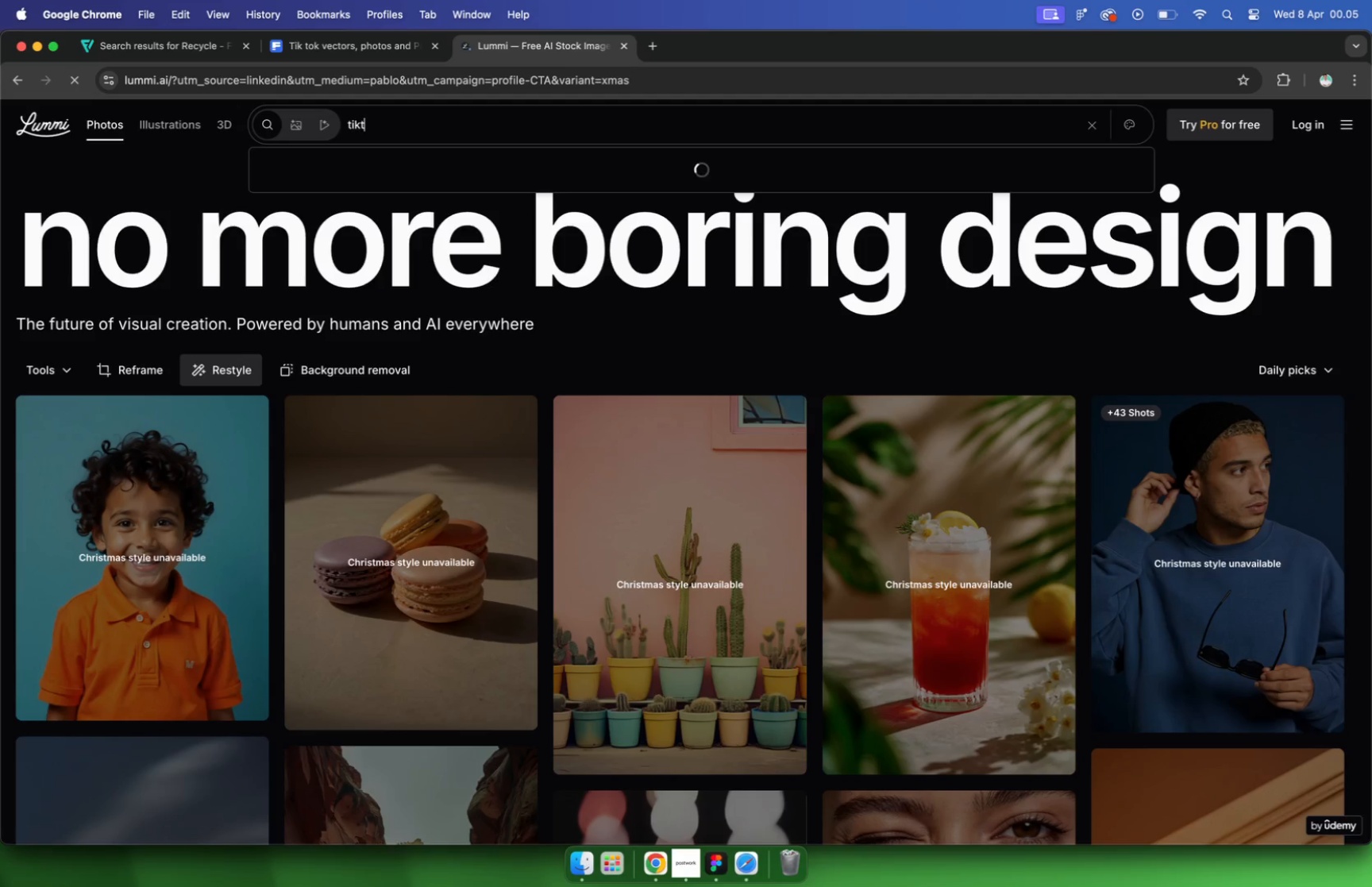 
type(tiktok)
 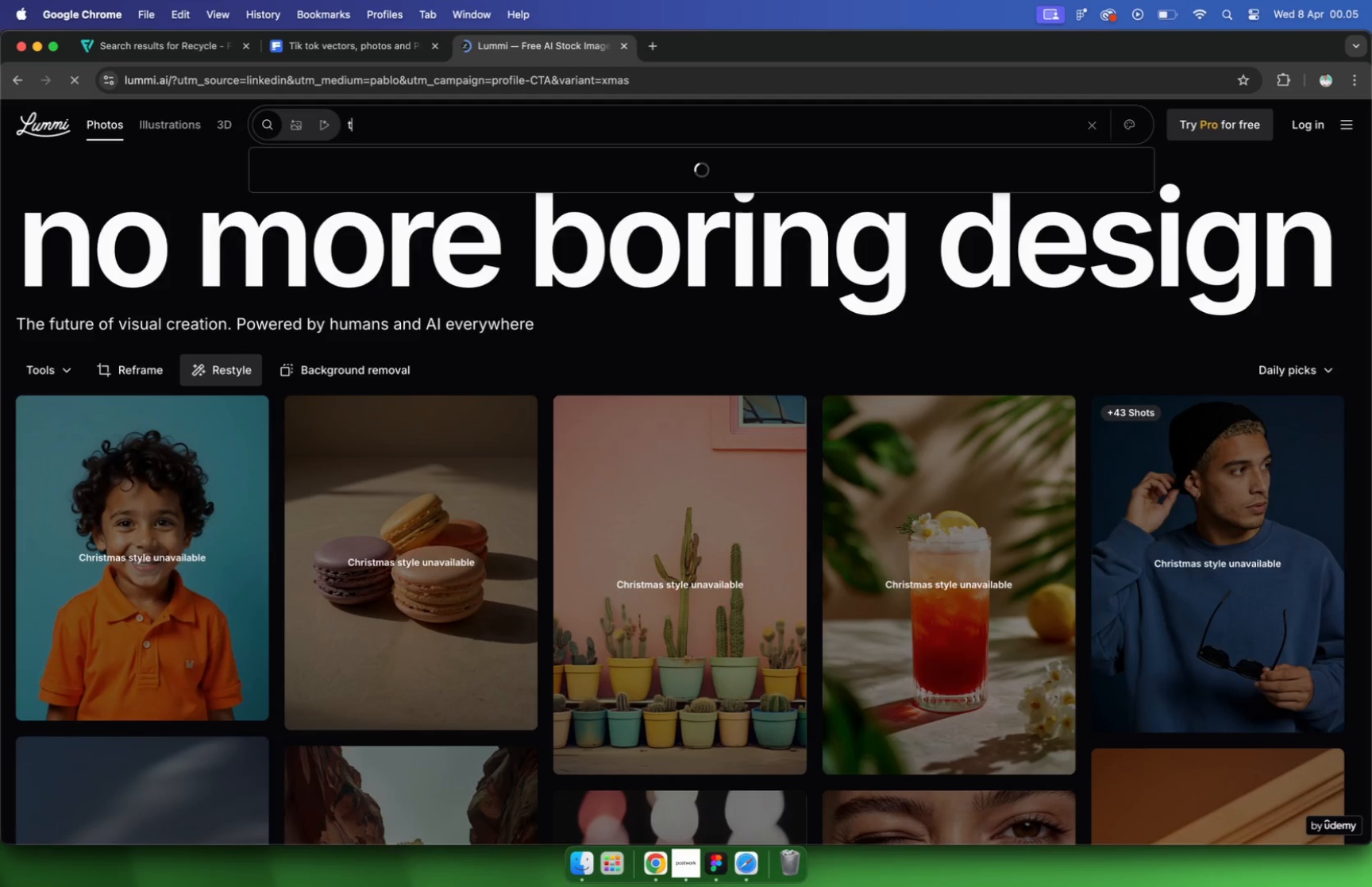 
key(Enter)
 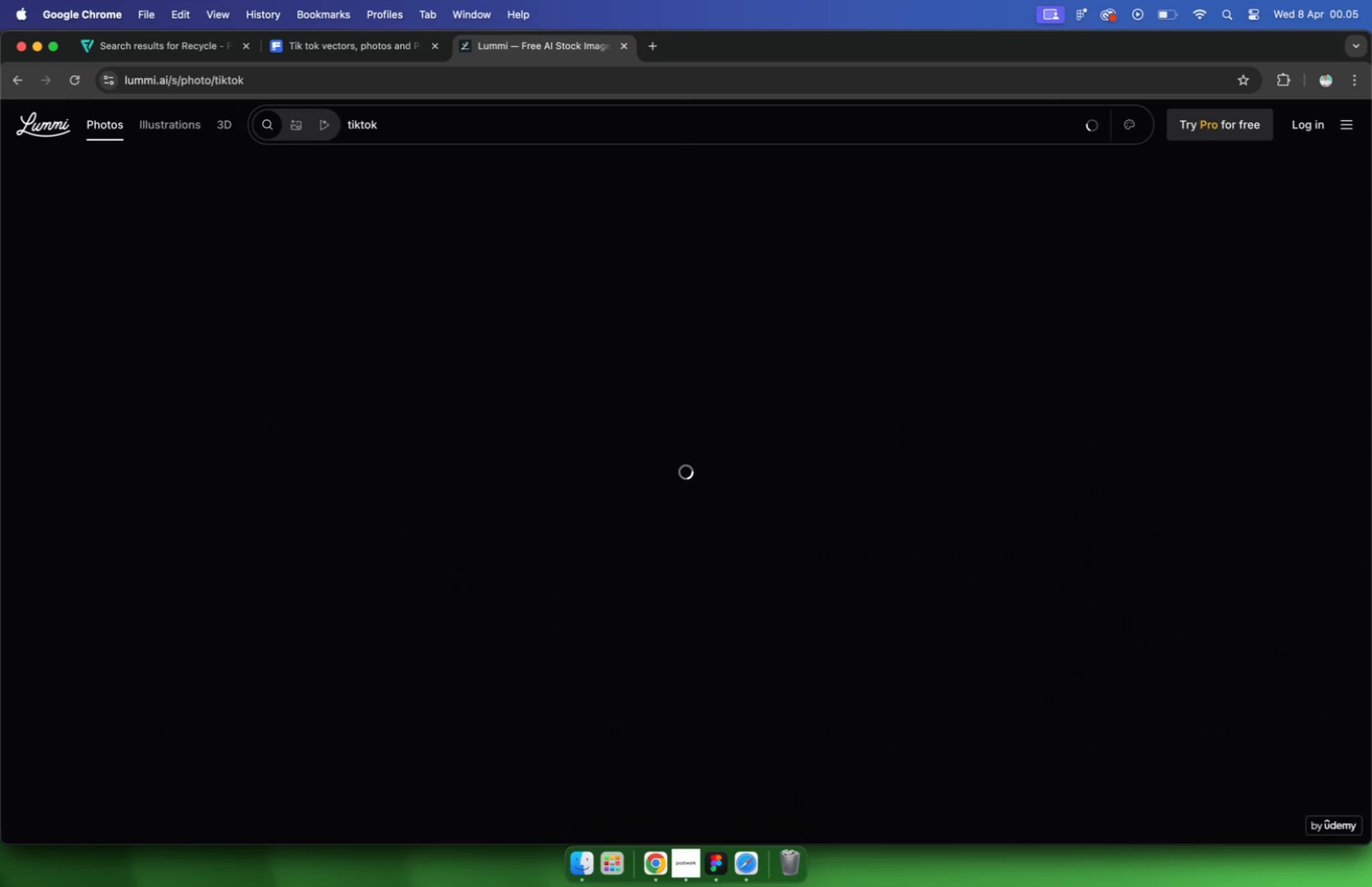 
scroll: coordinate [742, 240], scroll_direction: down, amount: 18.0
 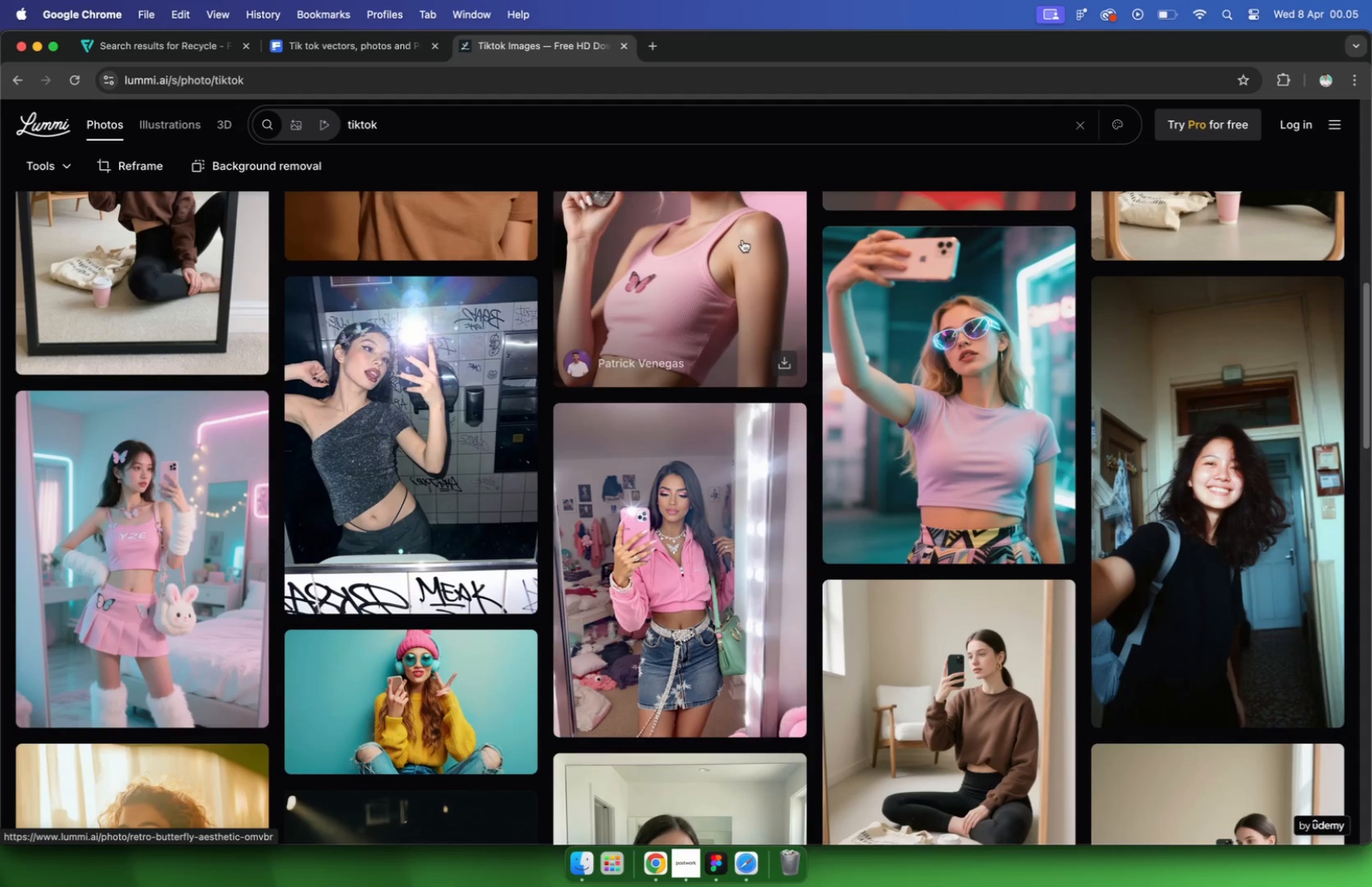 
wait(8.9)
 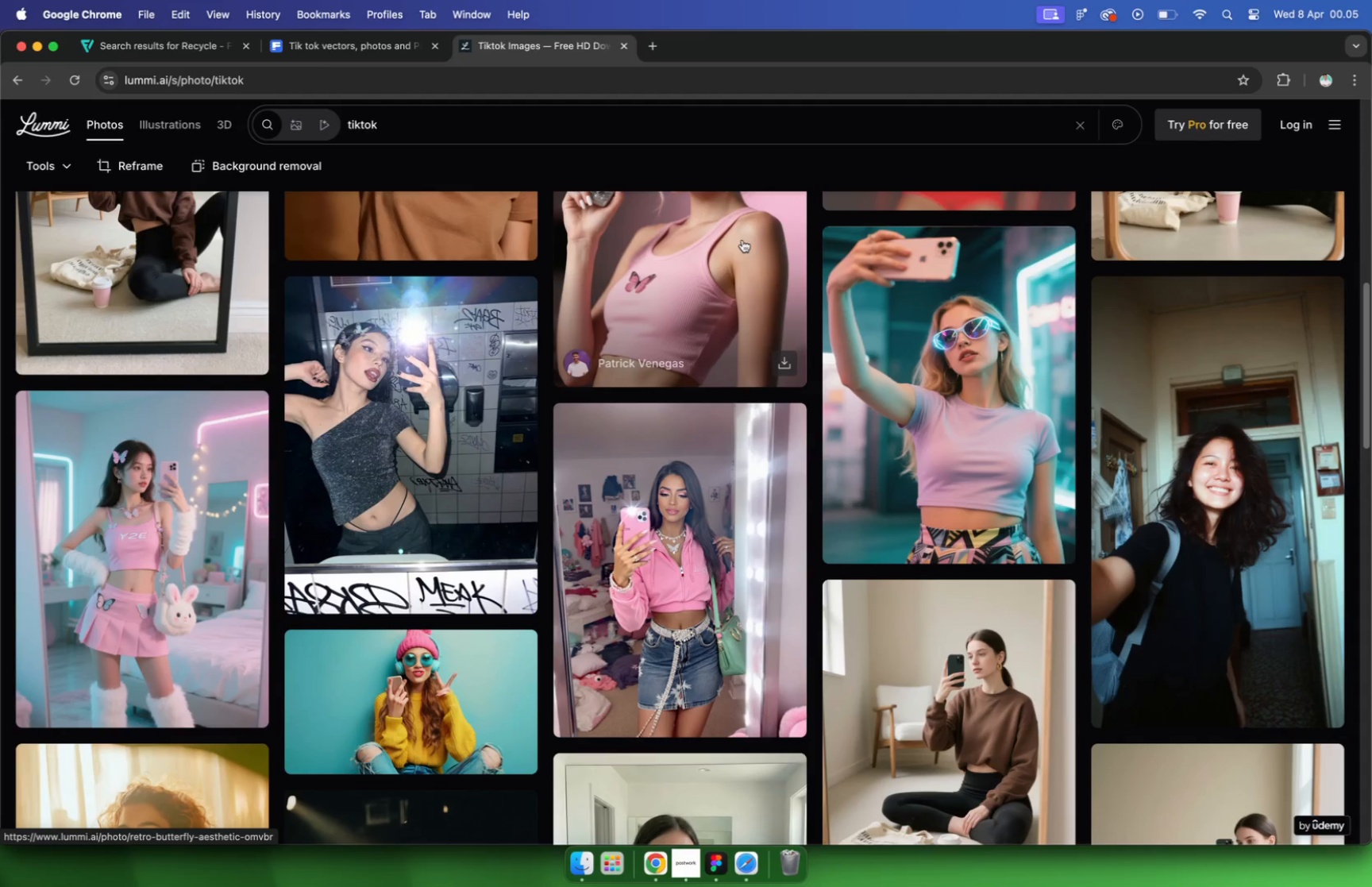 
scroll: coordinate [801, 288], scroll_direction: down, amount: 37.0
 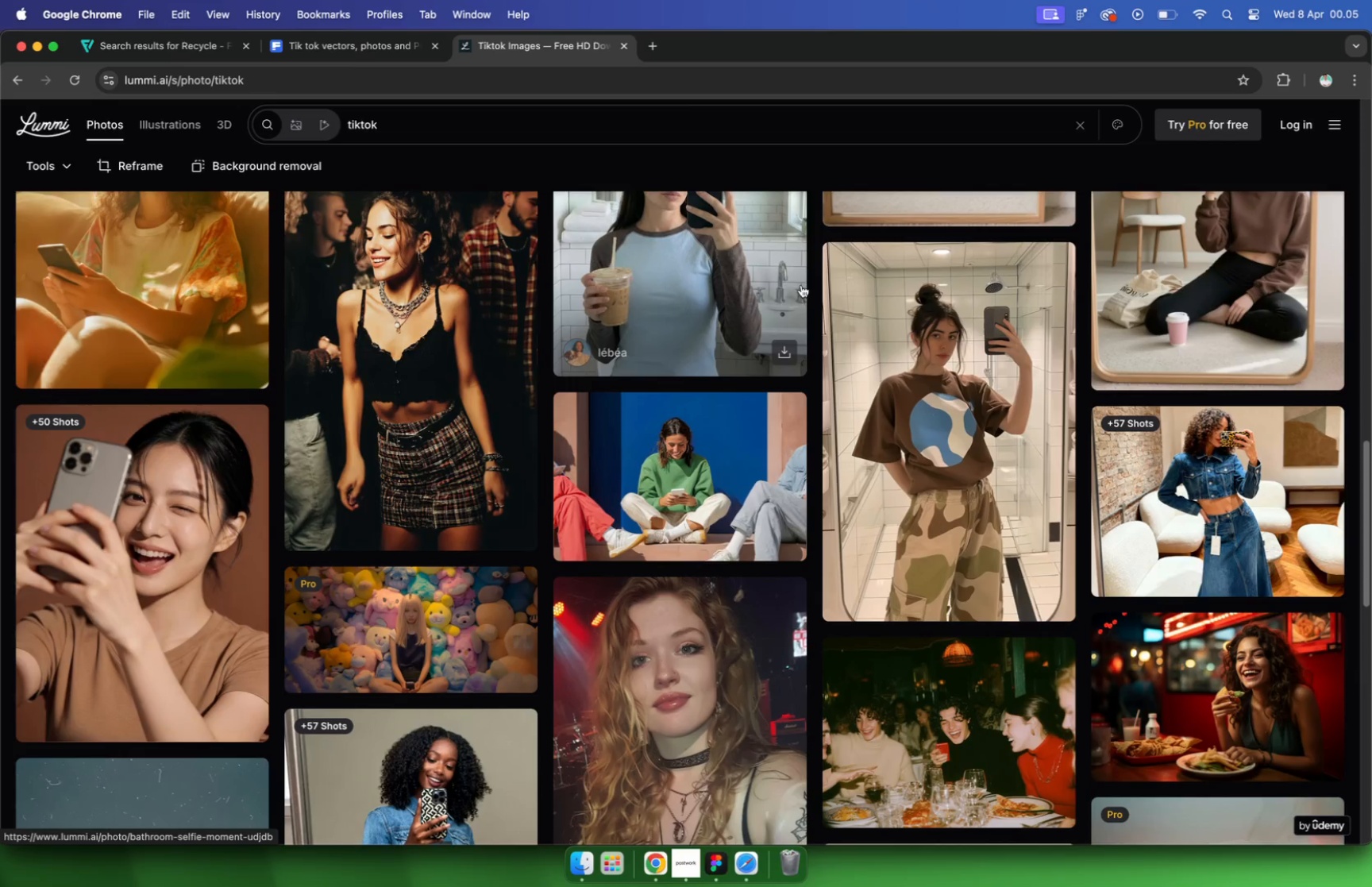 
scroll: coordinate [802, 295], scroll_direction: up, amount: 48.0
 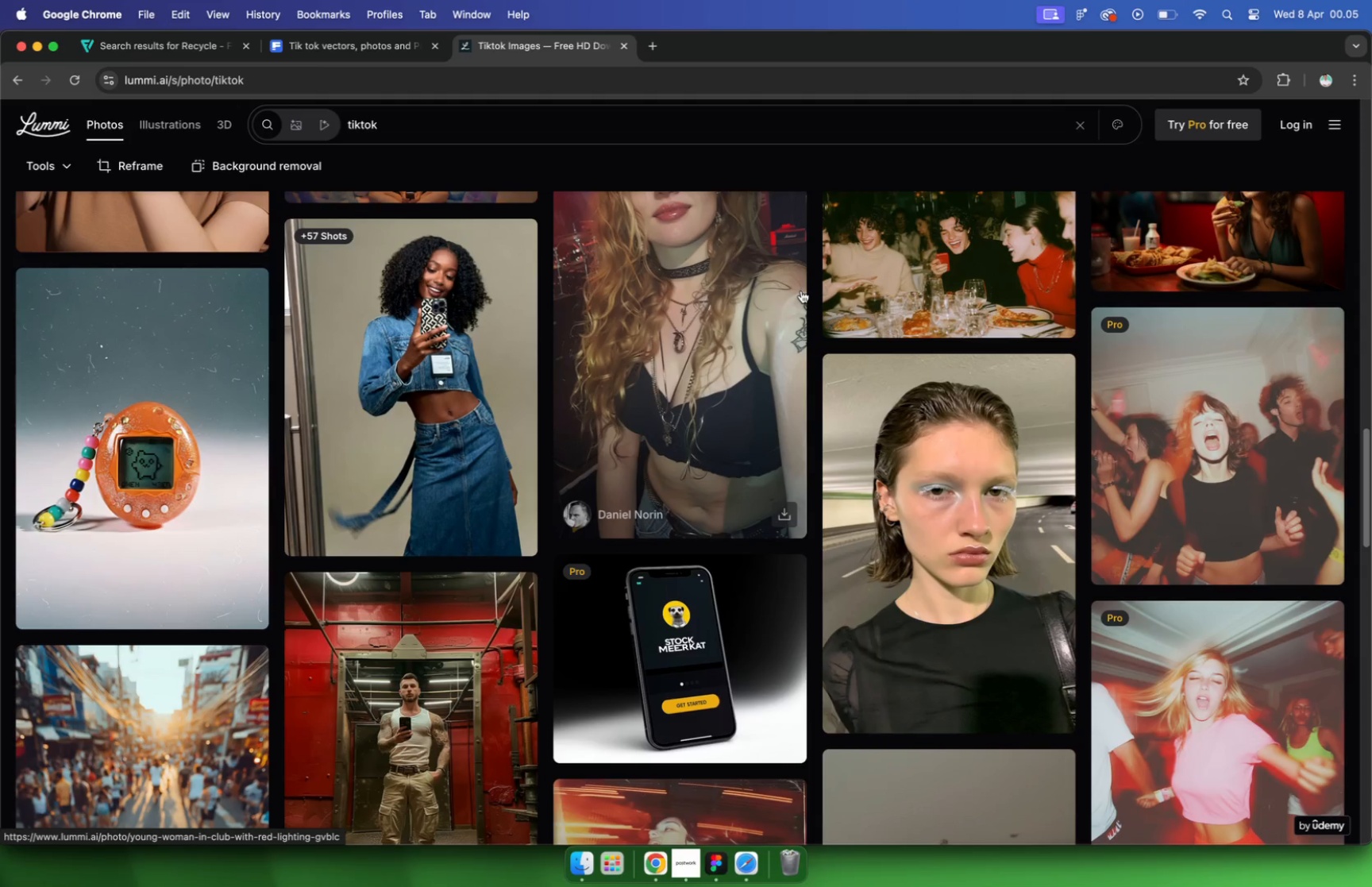 
scroll: coordinate [802, 295], scroll_direction: down, amount: 5.0
 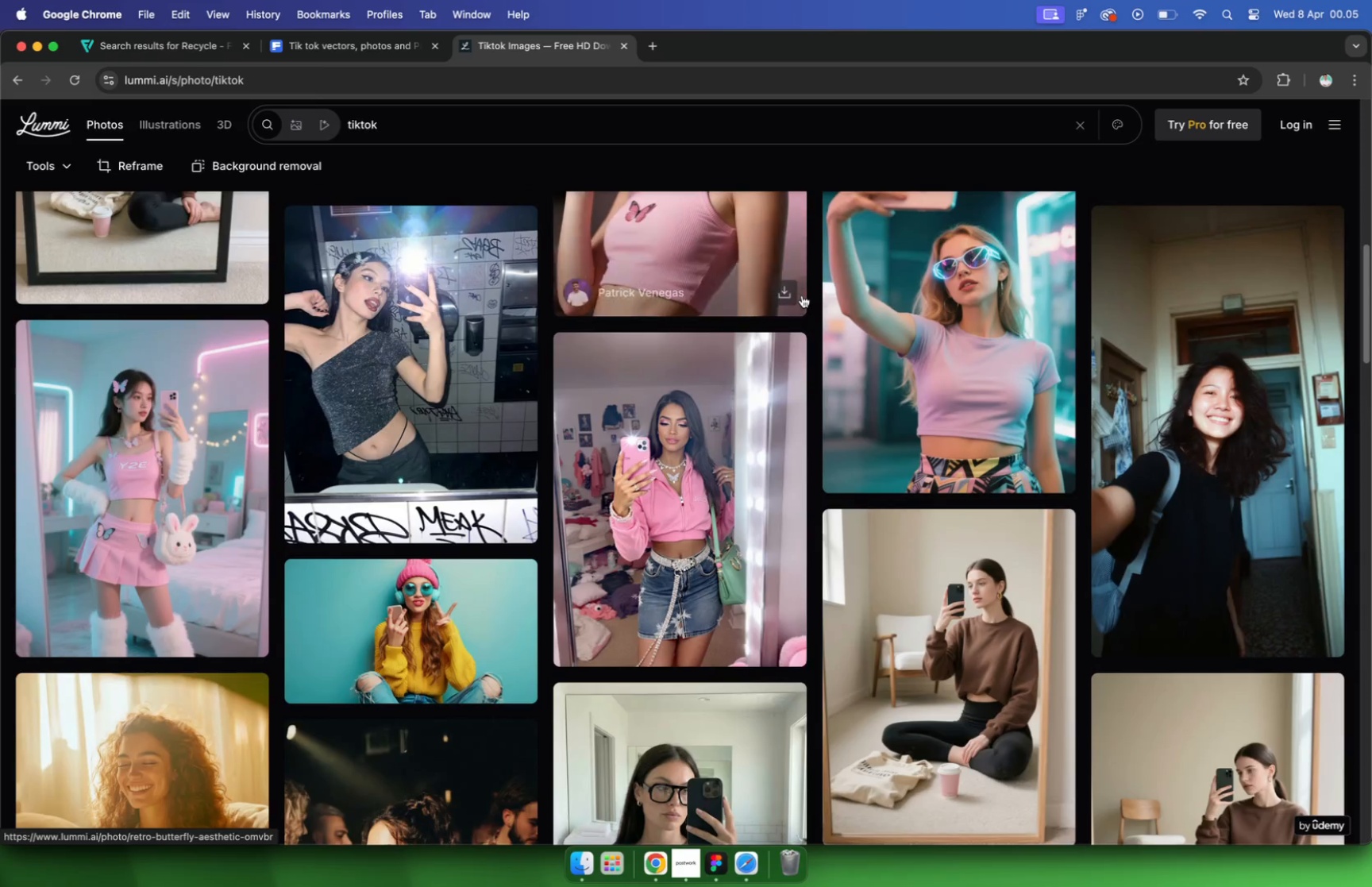 
scroll: coordinate [802, 301], scroll_direction: up, amount: 48.0
 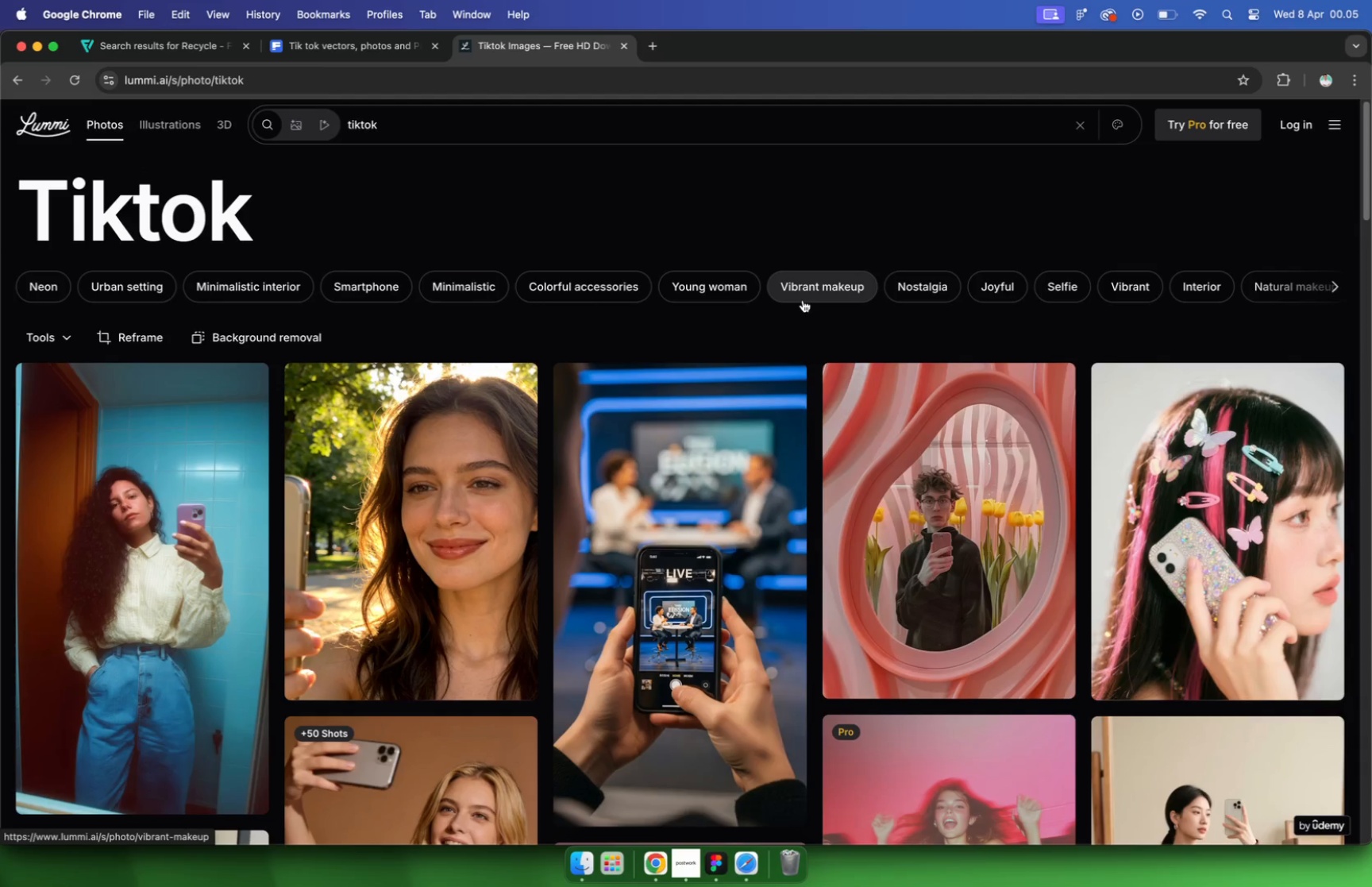 
scroll: coordinate [747, 283], scroll_direction: down, amount: 22.0
 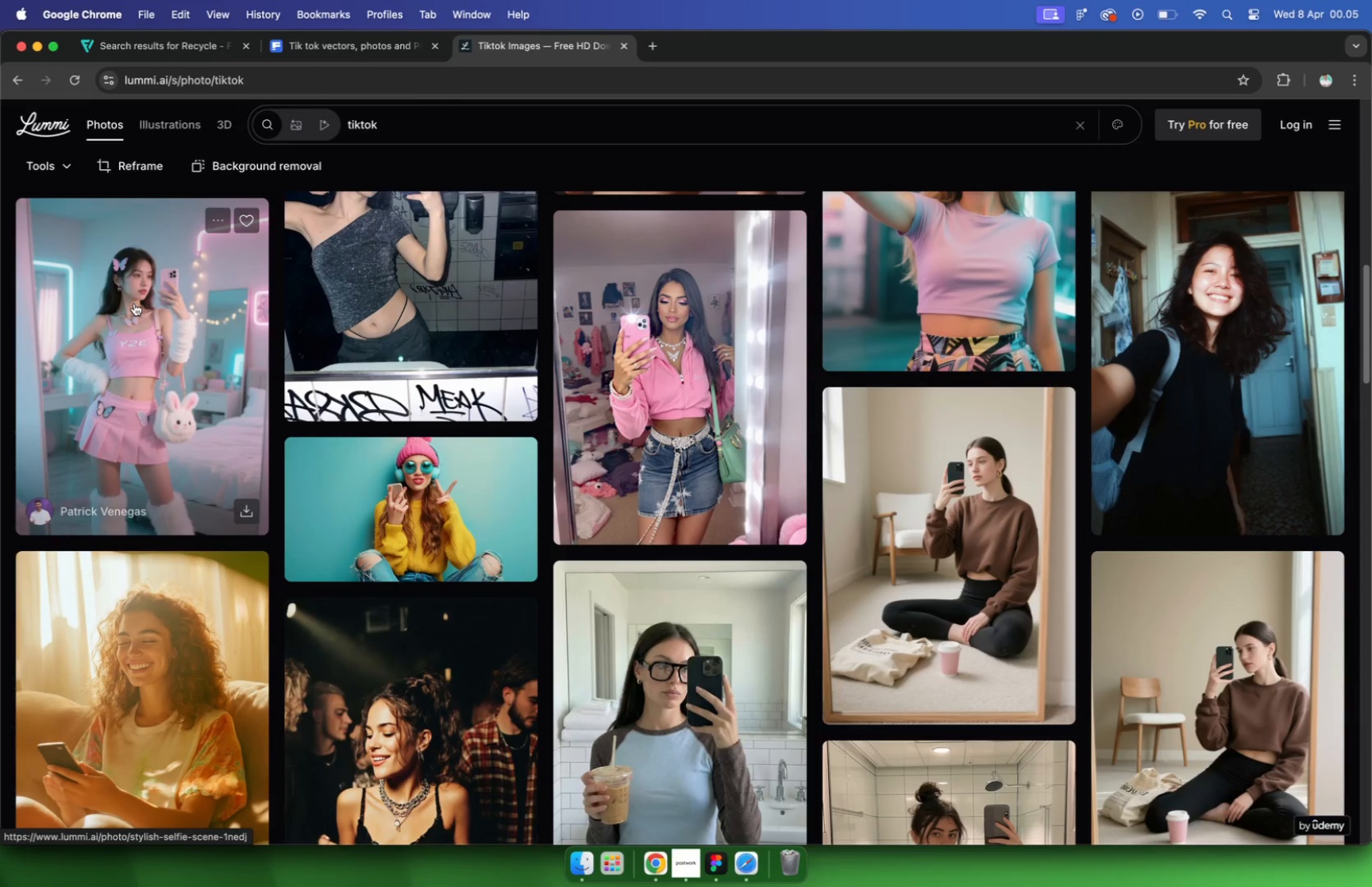 
left_click([134, 303])
 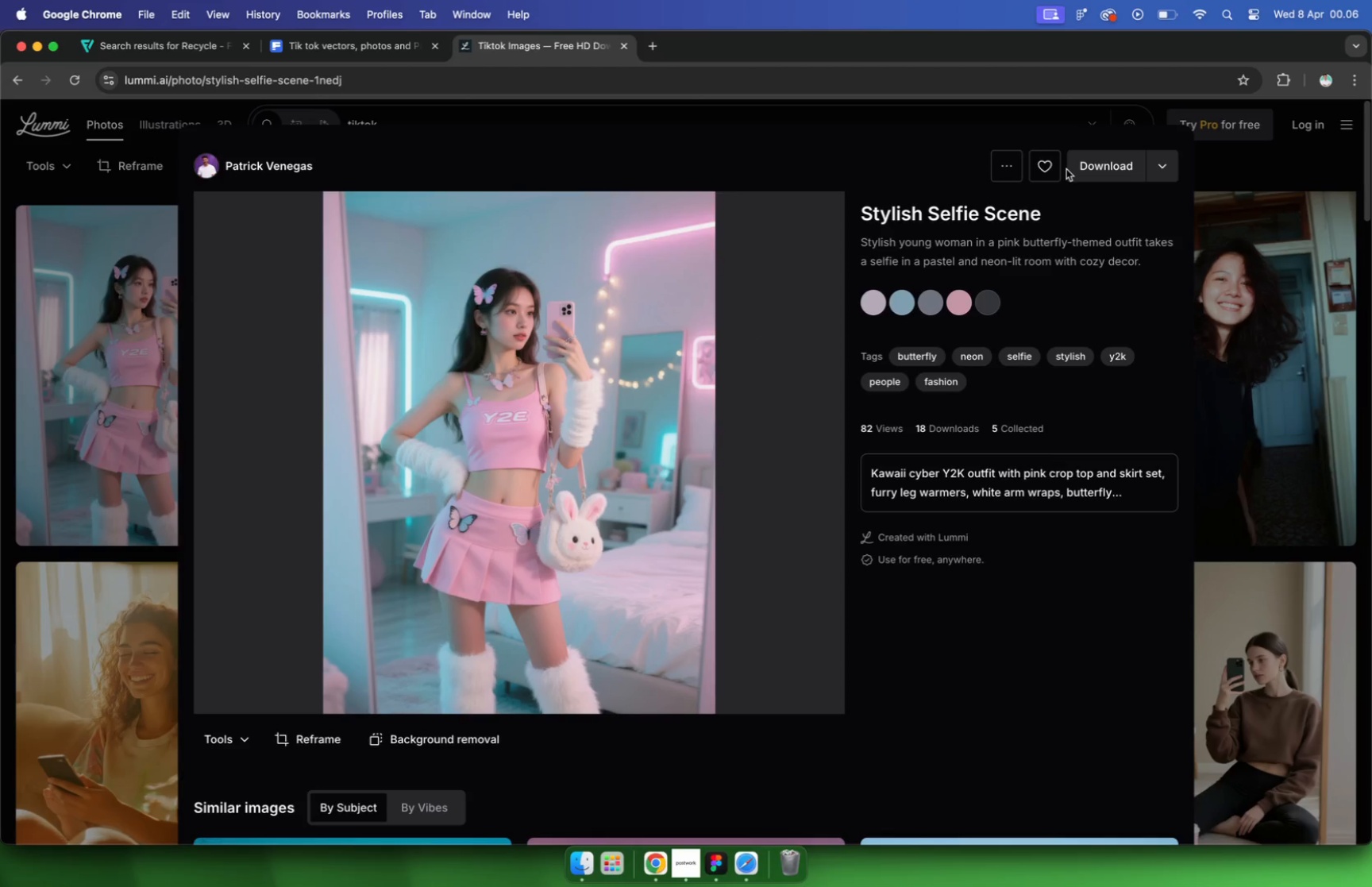 
mouse_move([1029, 179])
 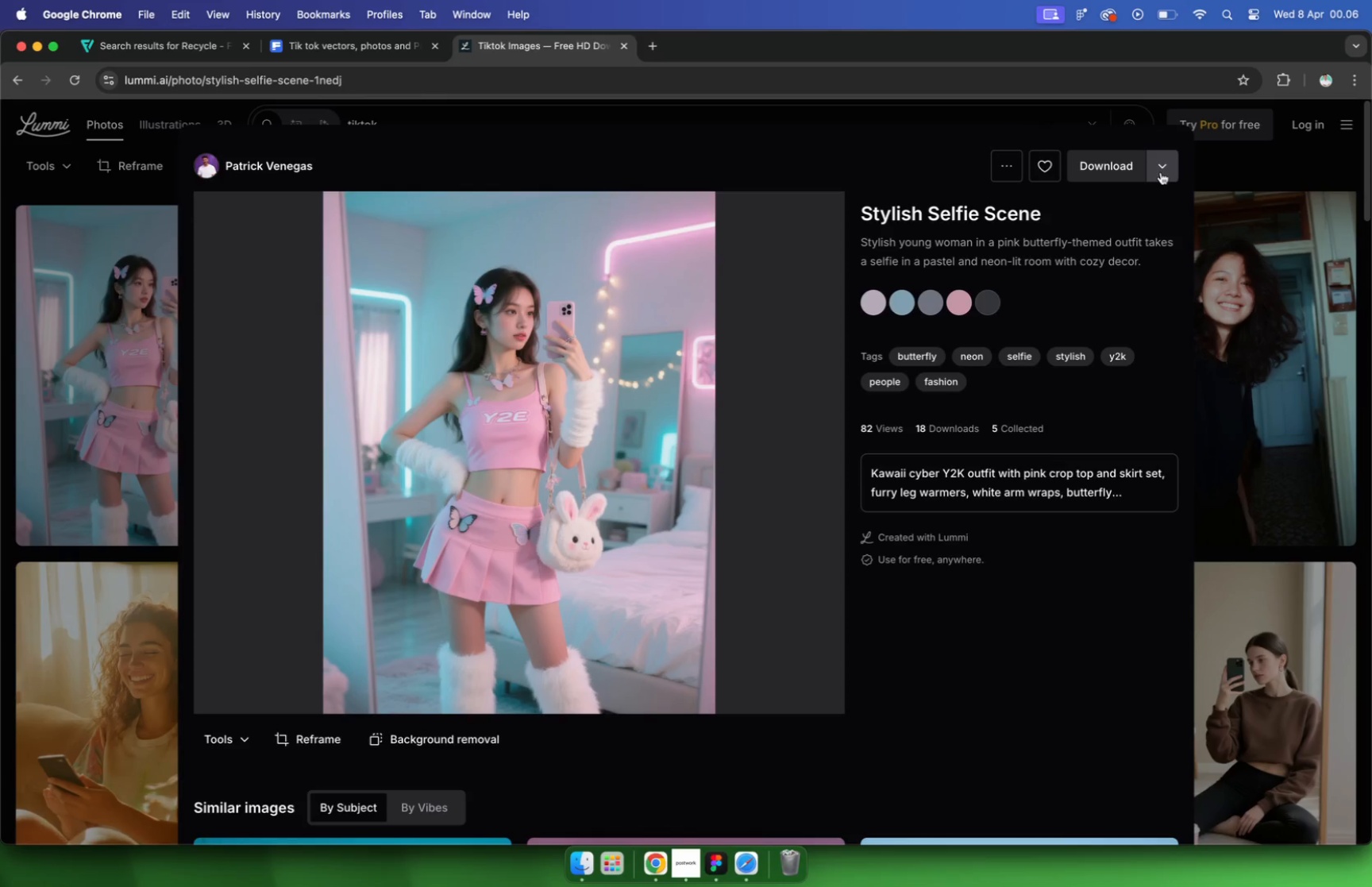 
left_click([1161, 172])
 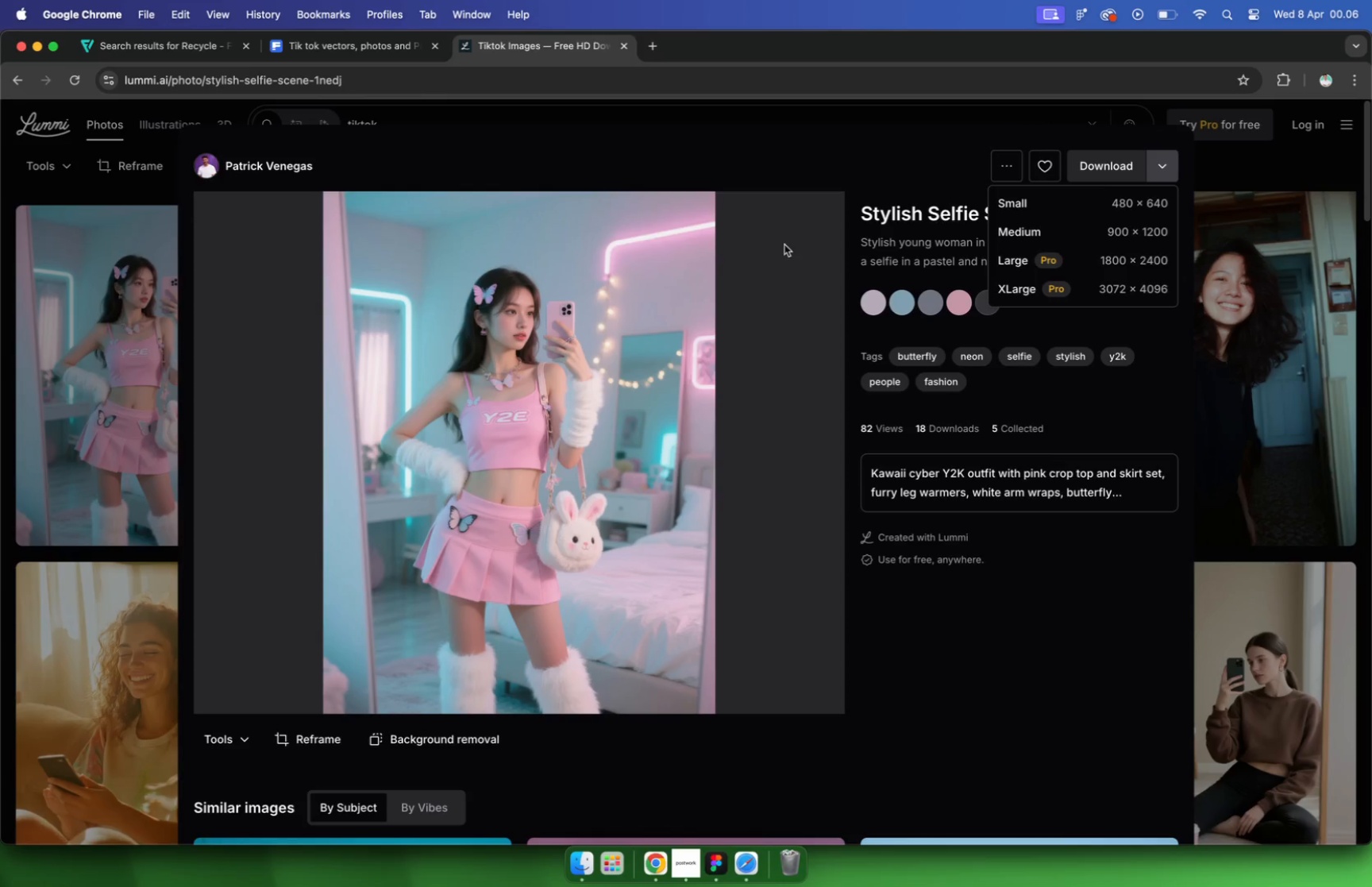 
left_click([634, 316])
 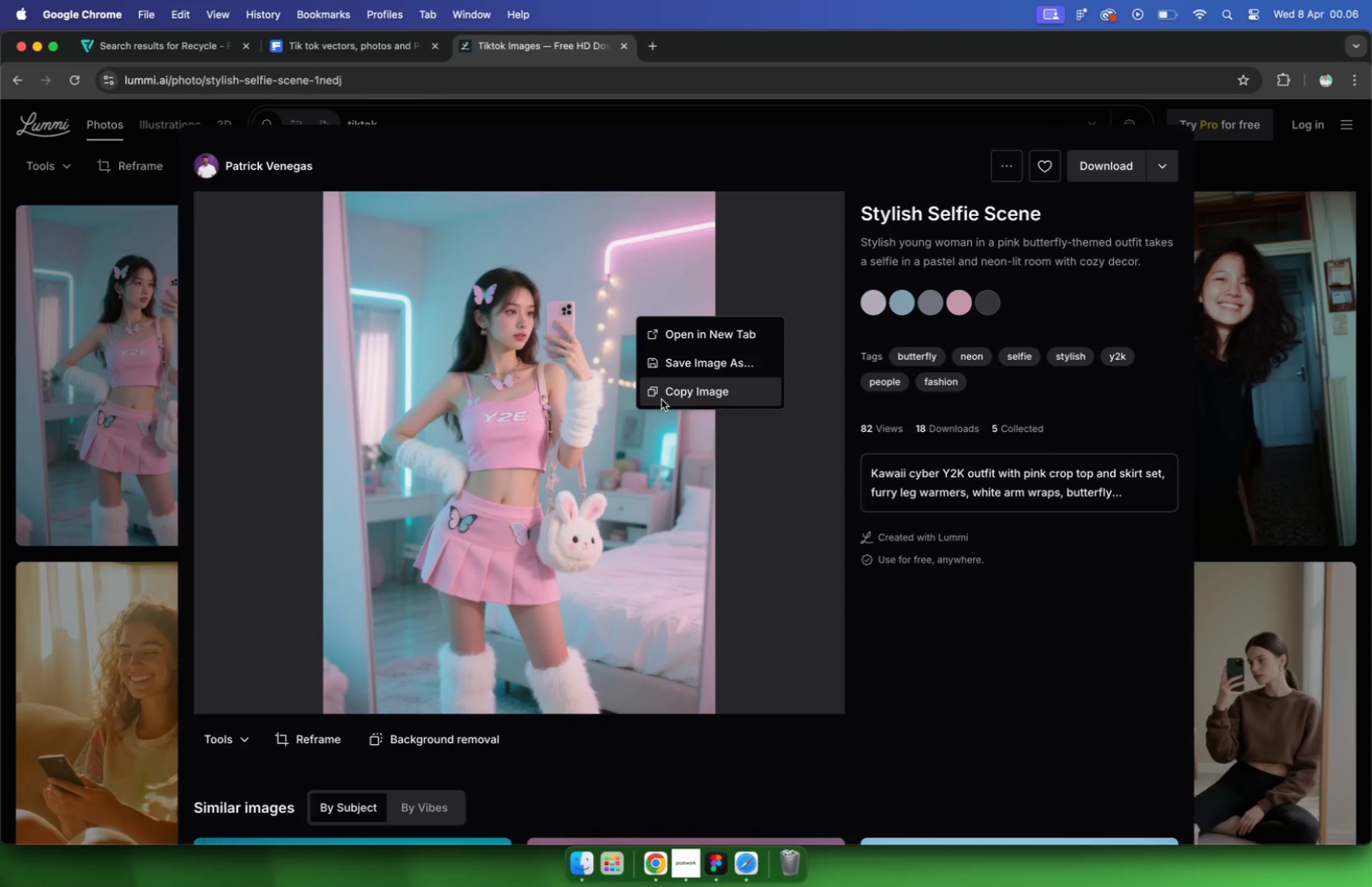 
left_click([661, 399])
 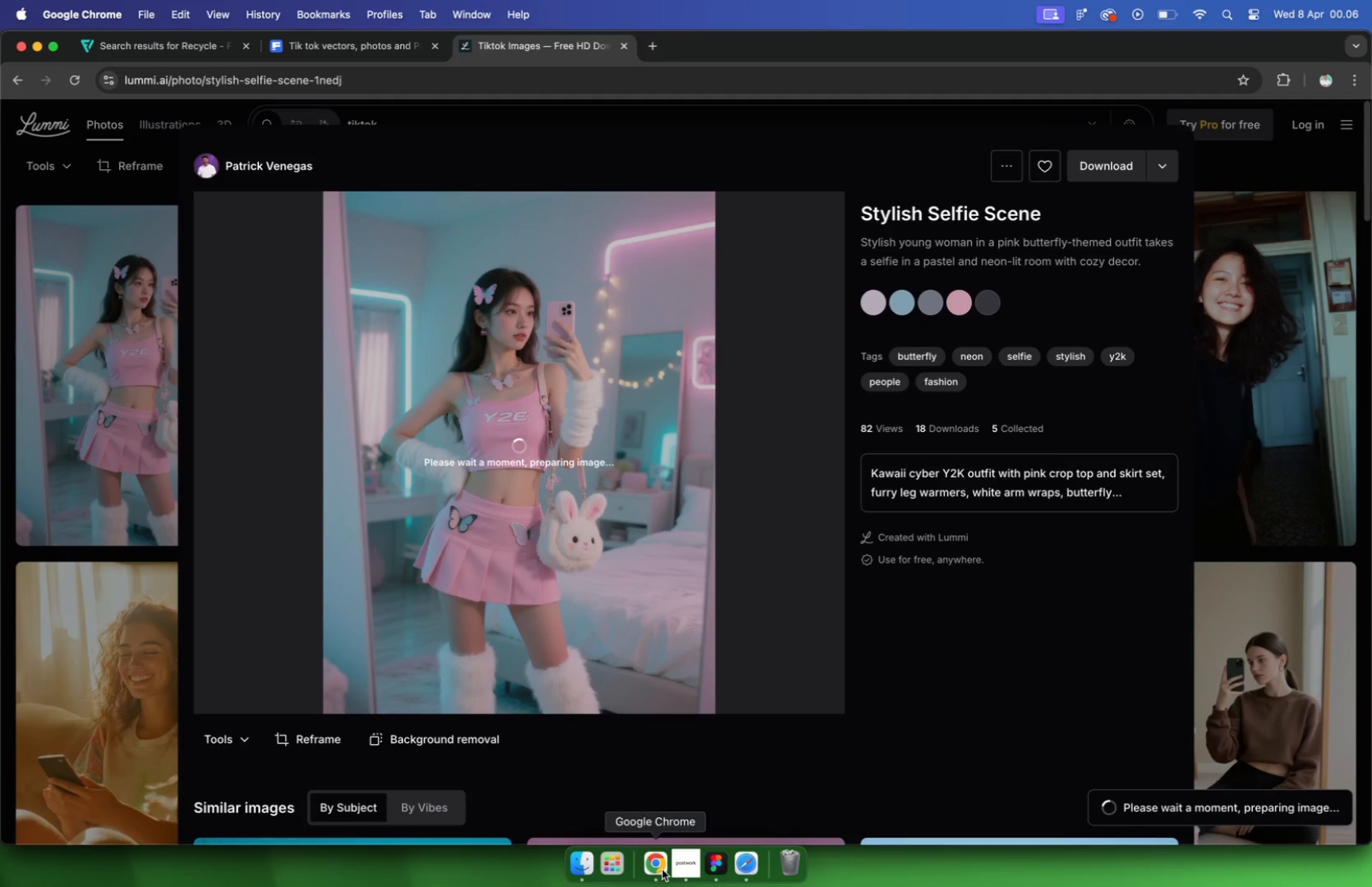 
scroll: coordinate [753, 708], scroll_direction: down, amount: 54.0
 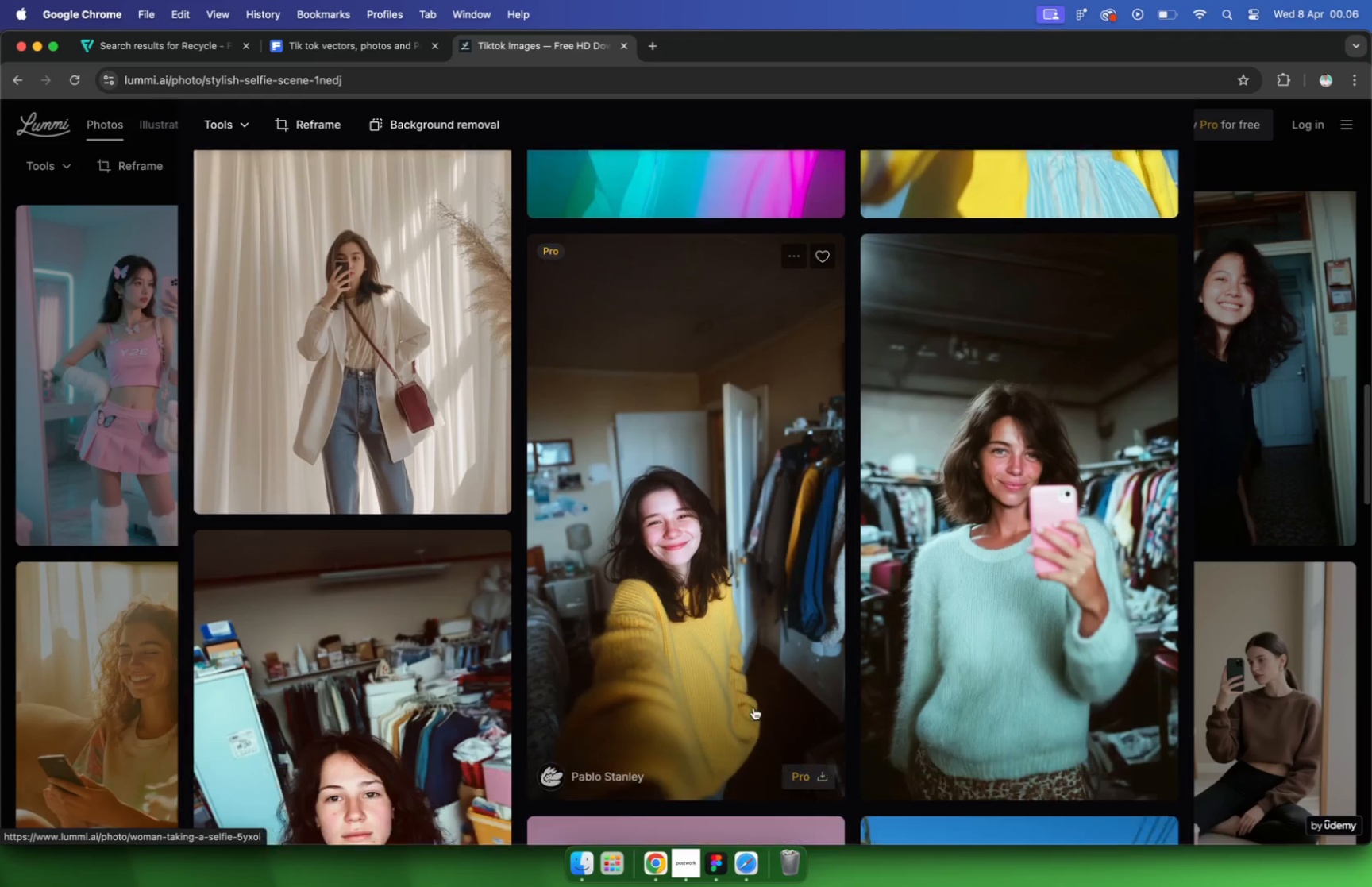 
scroll: coordinate [753, 708], scroll_direction: up, amount: 5.0
 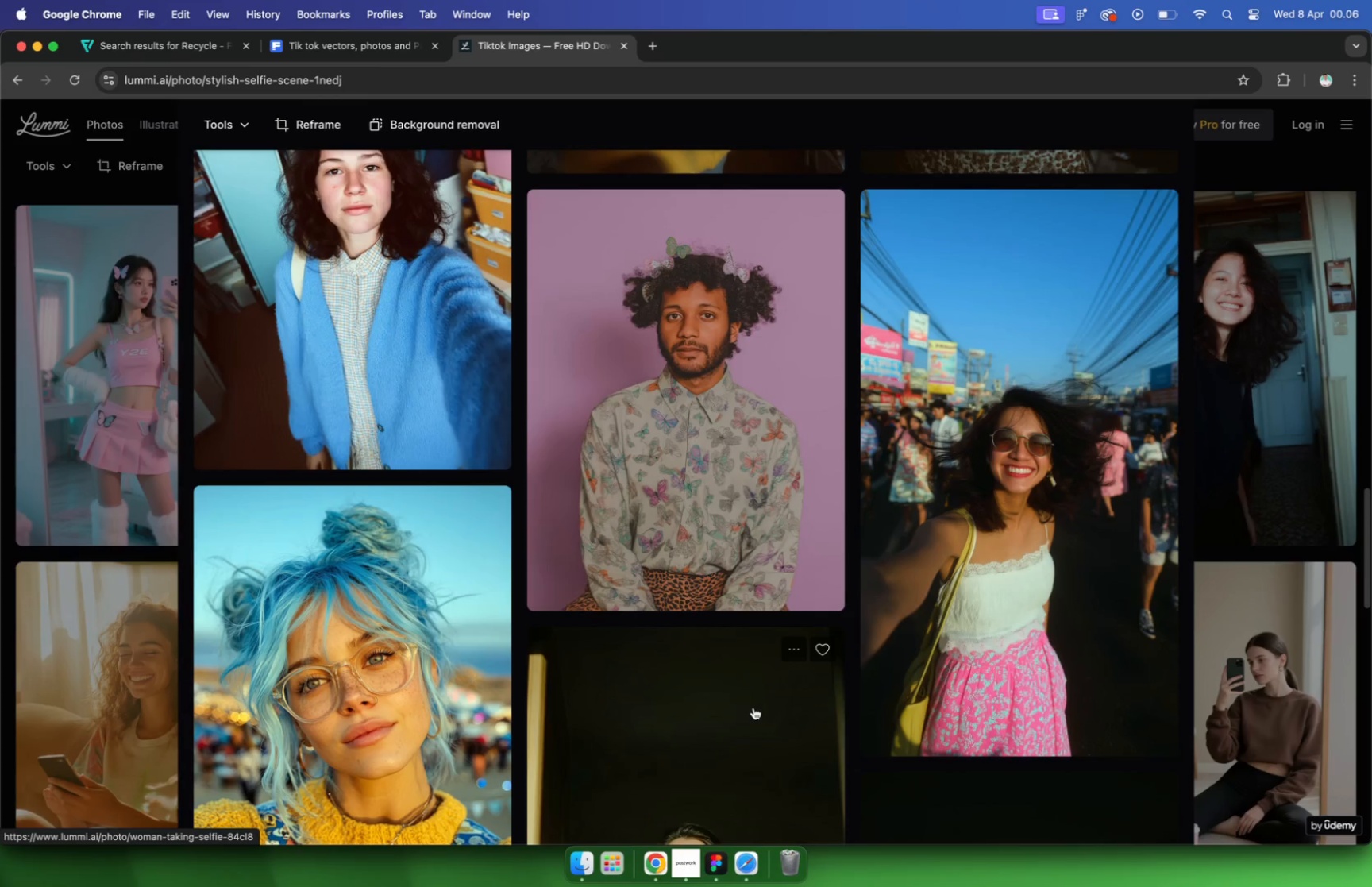 
scroll: coordinate [789, 717], scroll_direction: down, amount: 80.0
 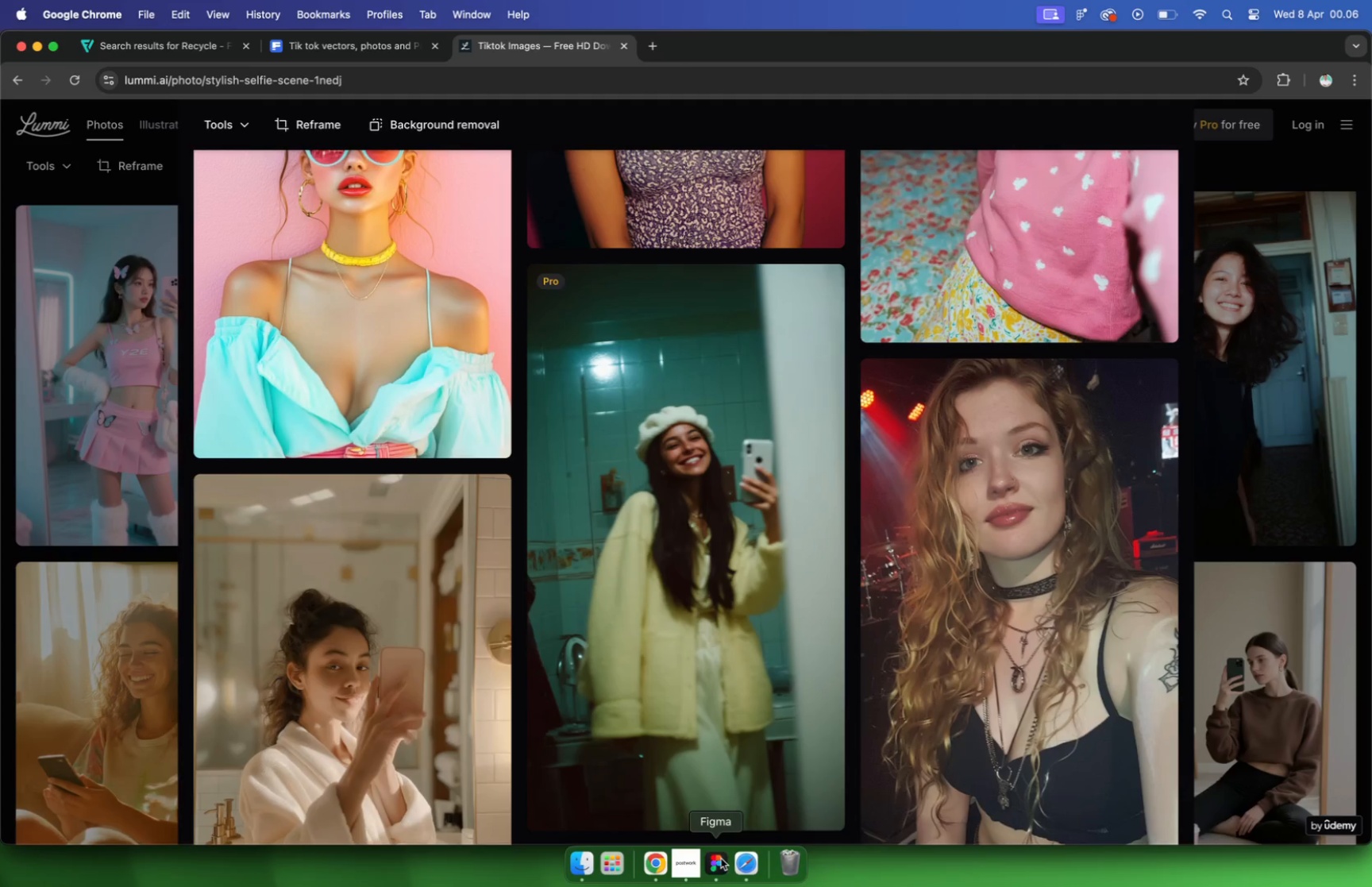 
left_click([659, 862])
 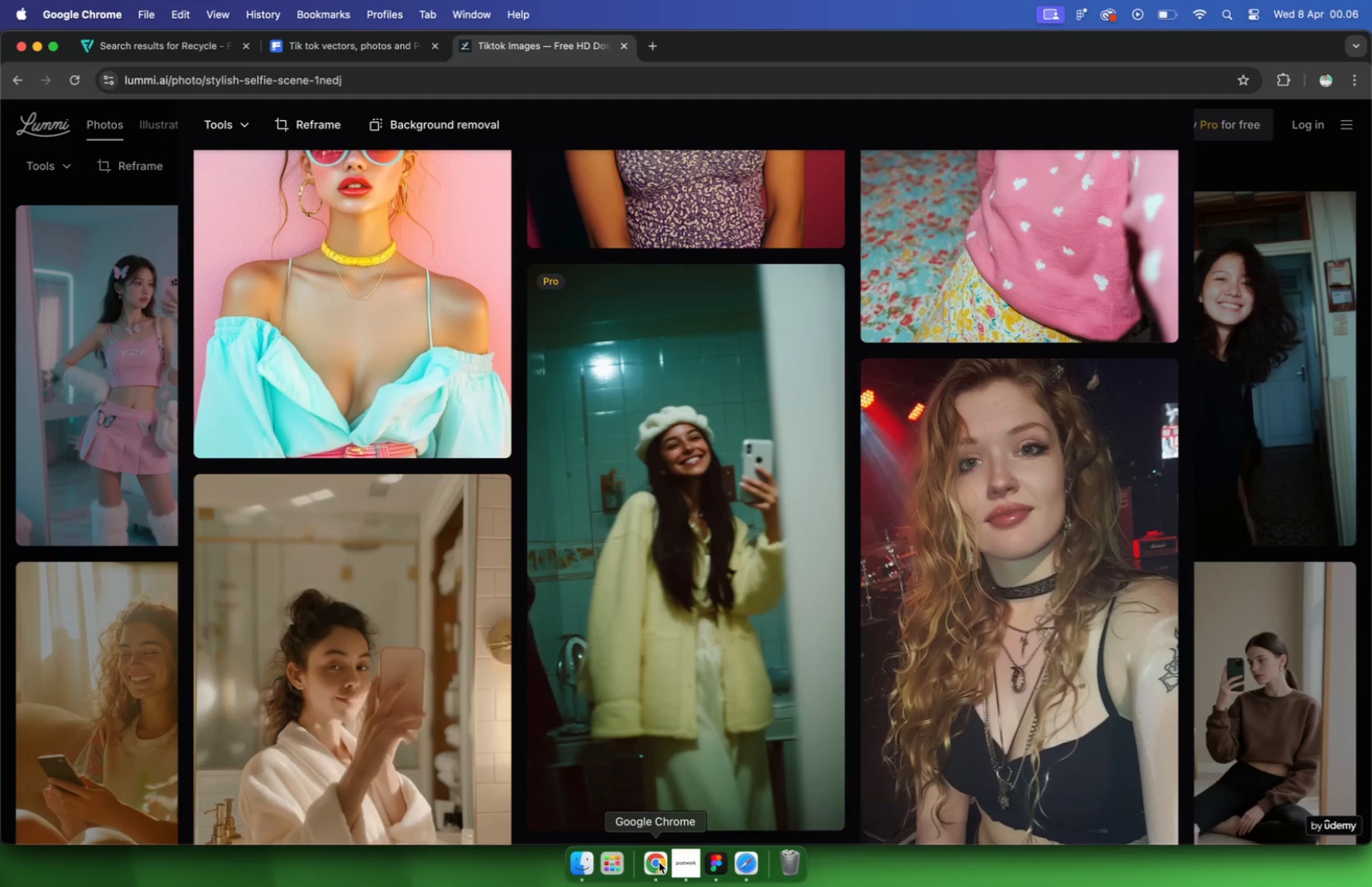 
left_click([724, 863])
 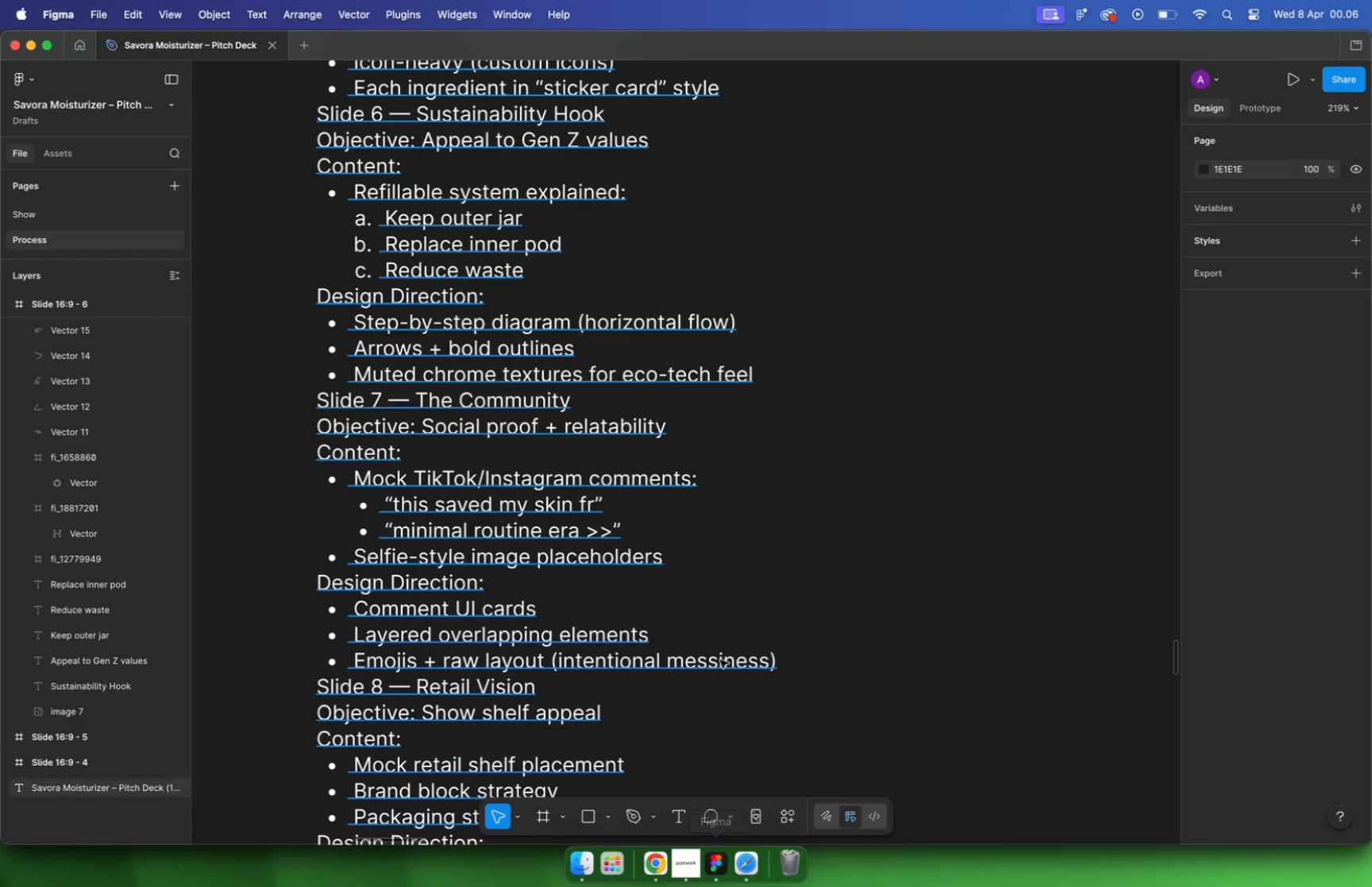 
key(Meta+CommandLeft)
 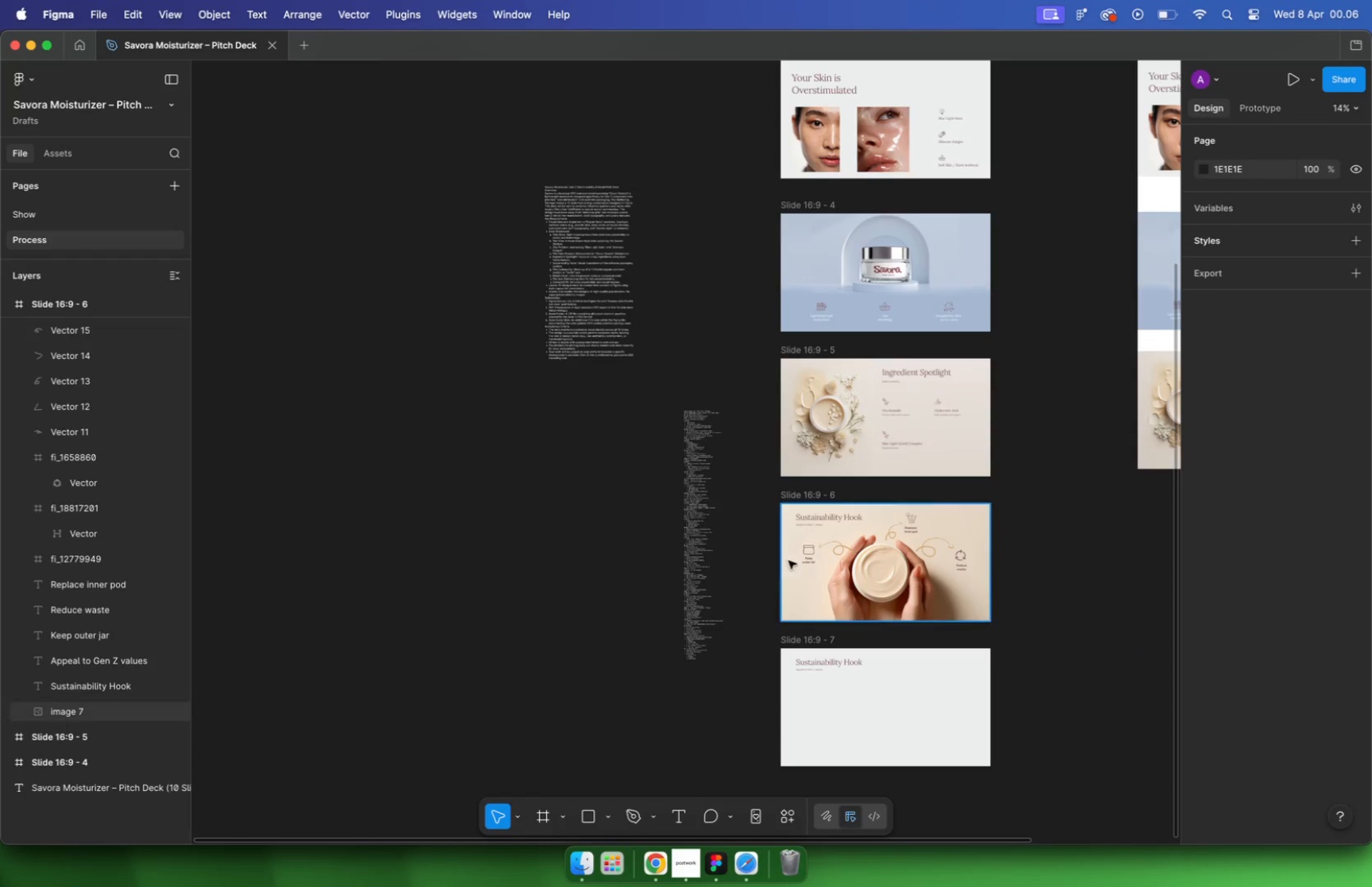 
hold_key(key=CommandLeft, duration=3.07)
scroll: coordinate [742, 551], scroll_direction: down, amount: 48.0
 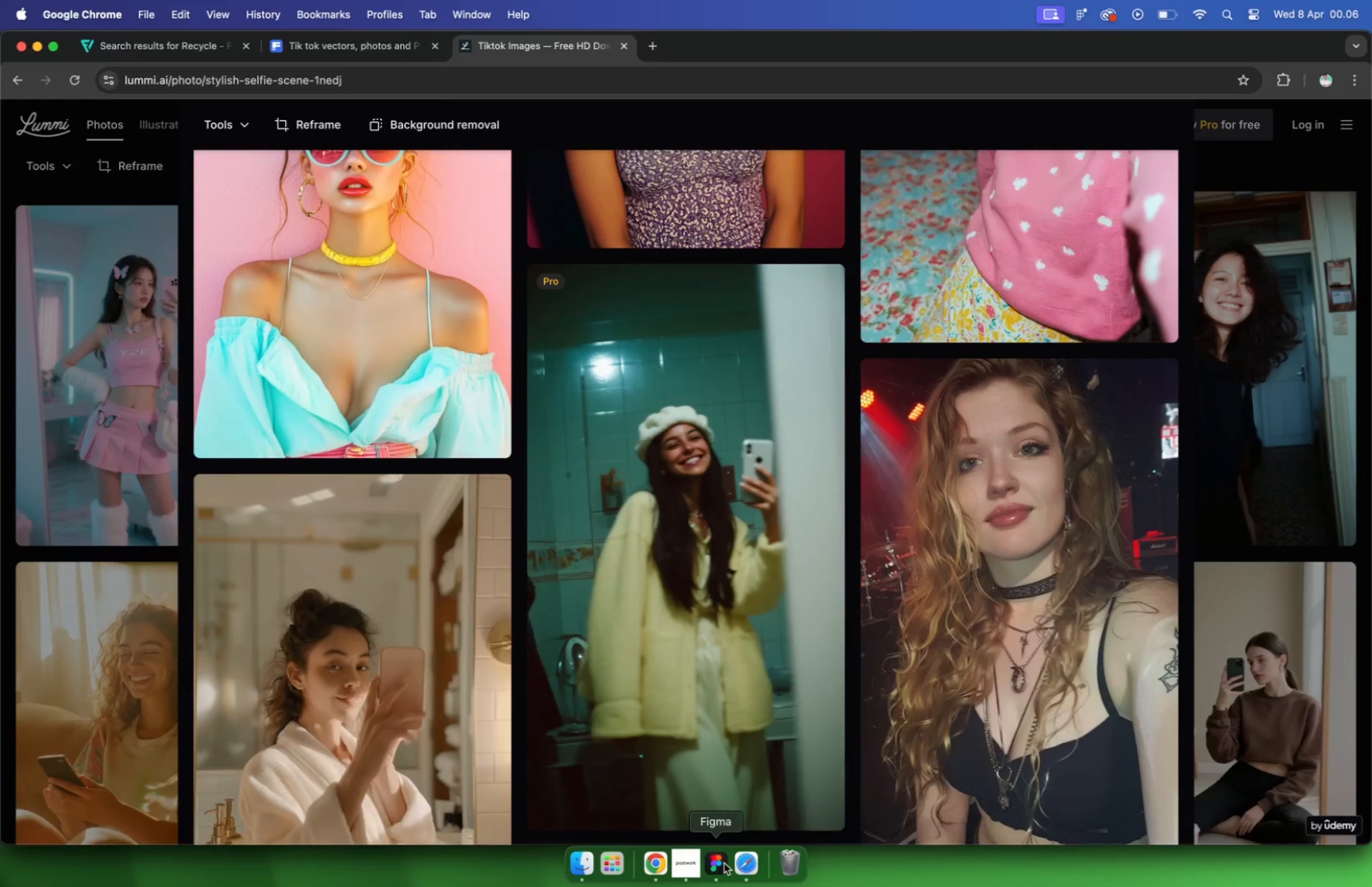 
scroll: coordinate [729, 684], scroll_direction: up, amount: 13.0
 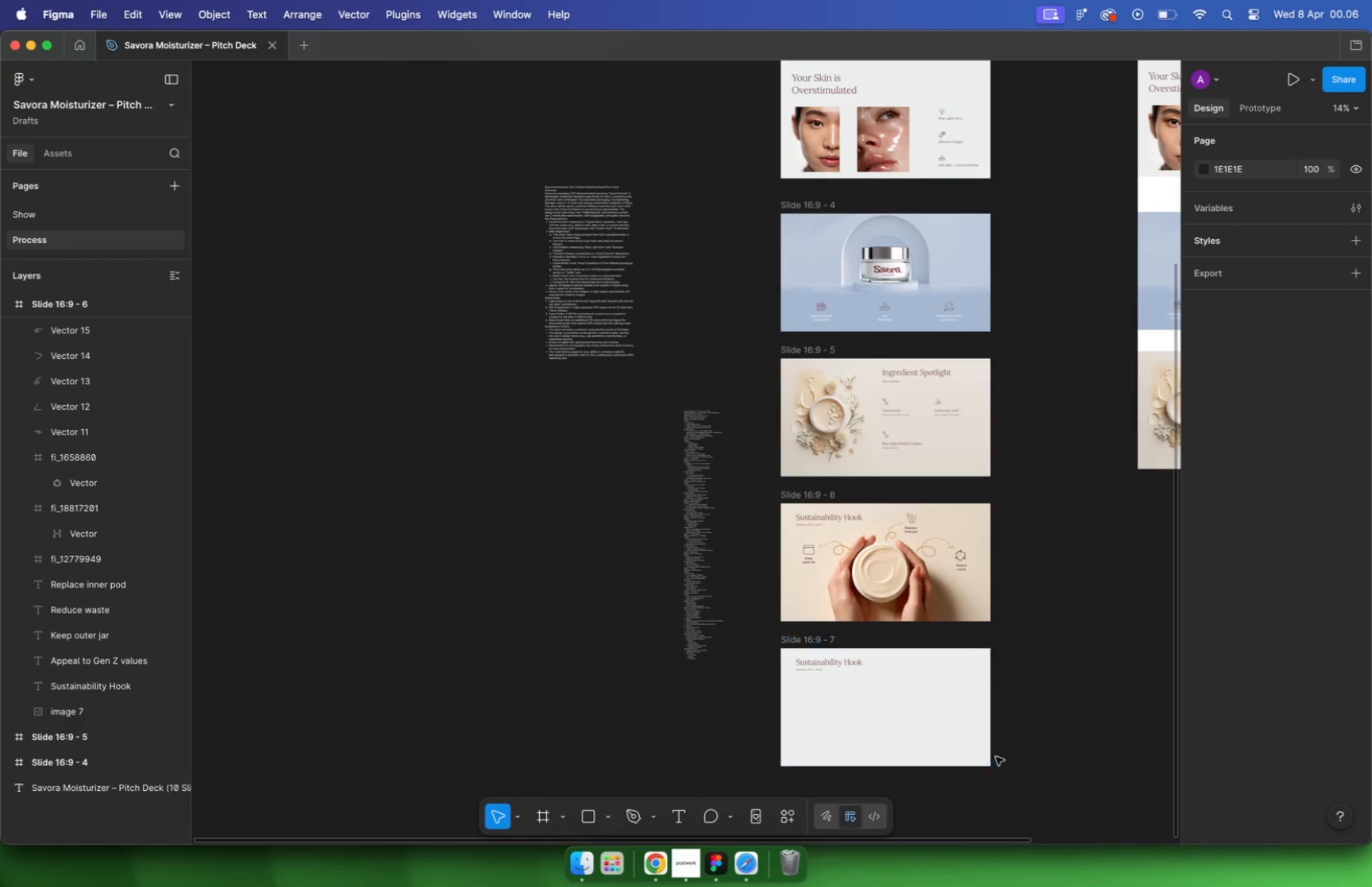 
key(Meta+V)
 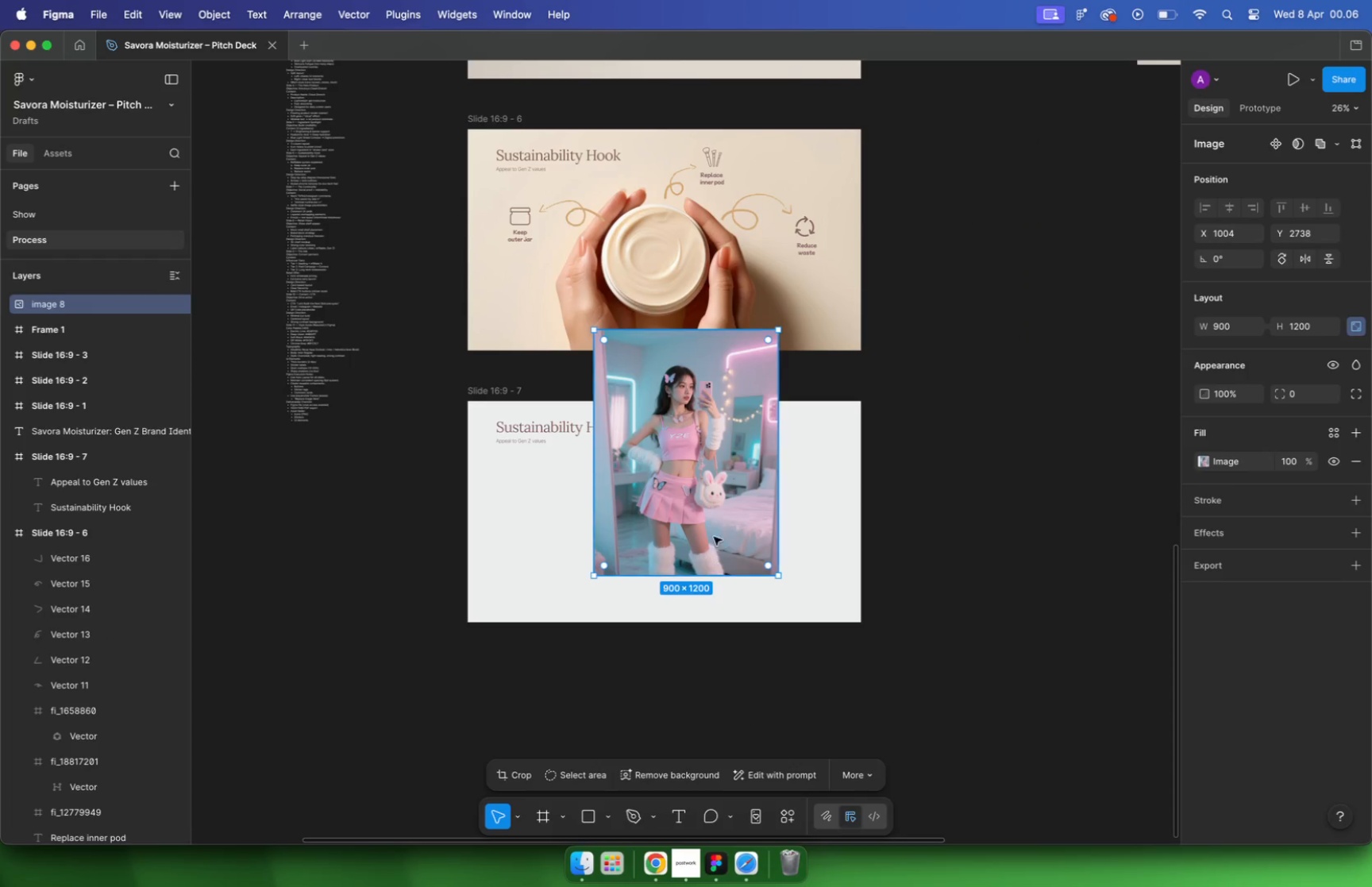 
left_click_drag(start_coordinate=[715, 503], to_coordinate=[771, 576])
 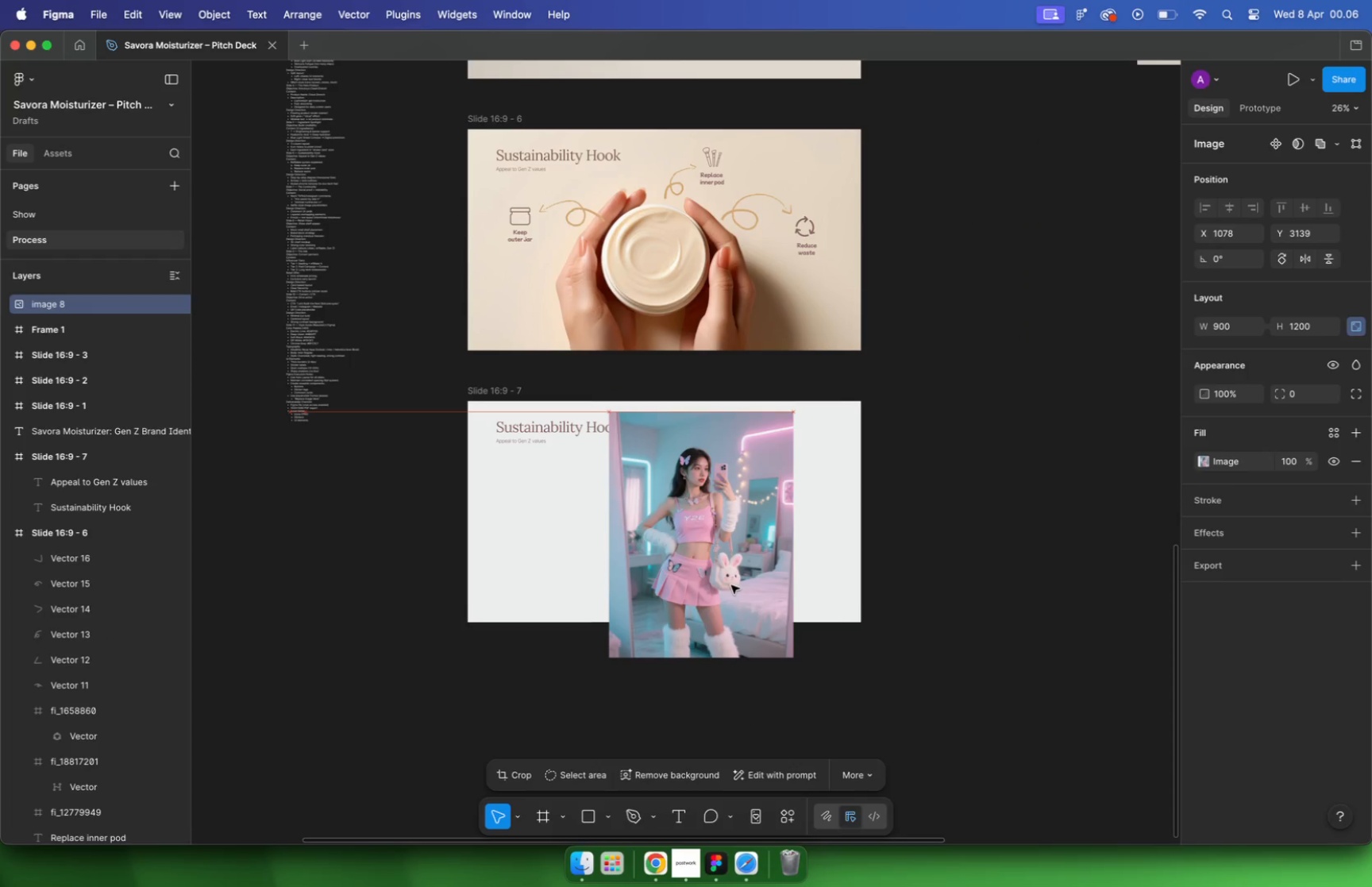 
hold_key(key=CommandLeft, duration=0.37)
 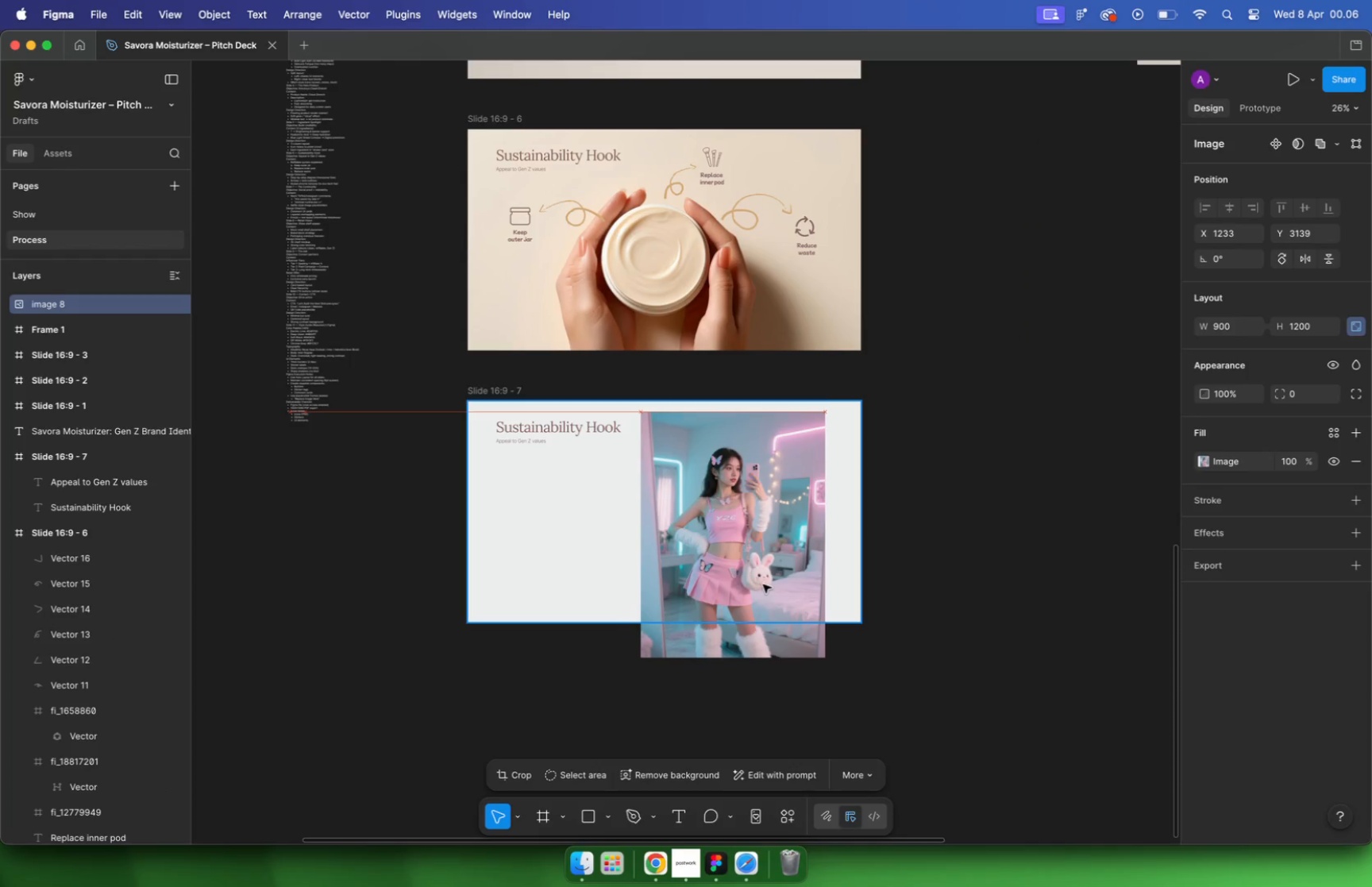 
hold_key(key=CommandLeft, duration=0.4)
 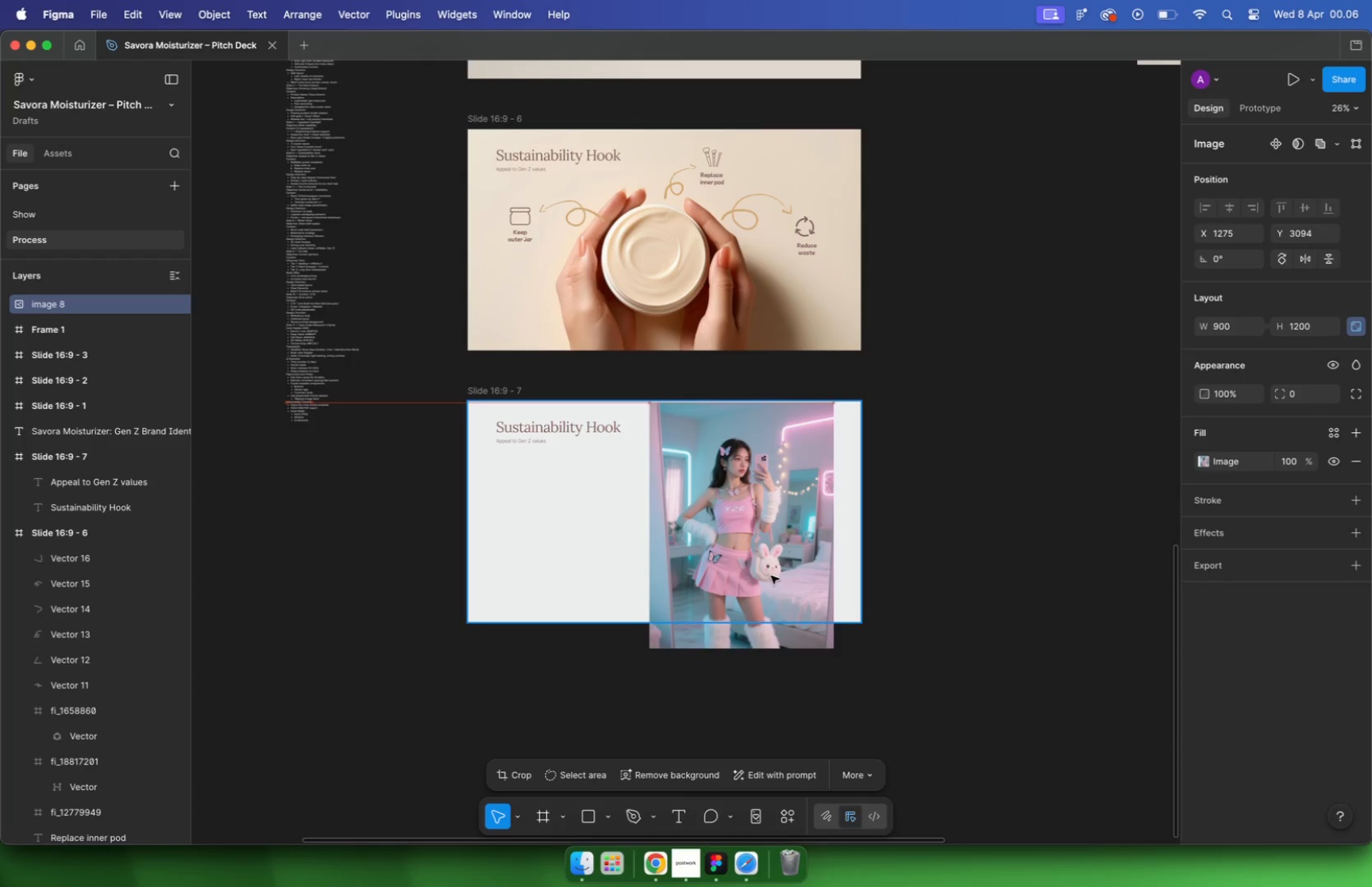 
scroll: coordinate [765, 580], scroll_direction: up, amount: 17.0
 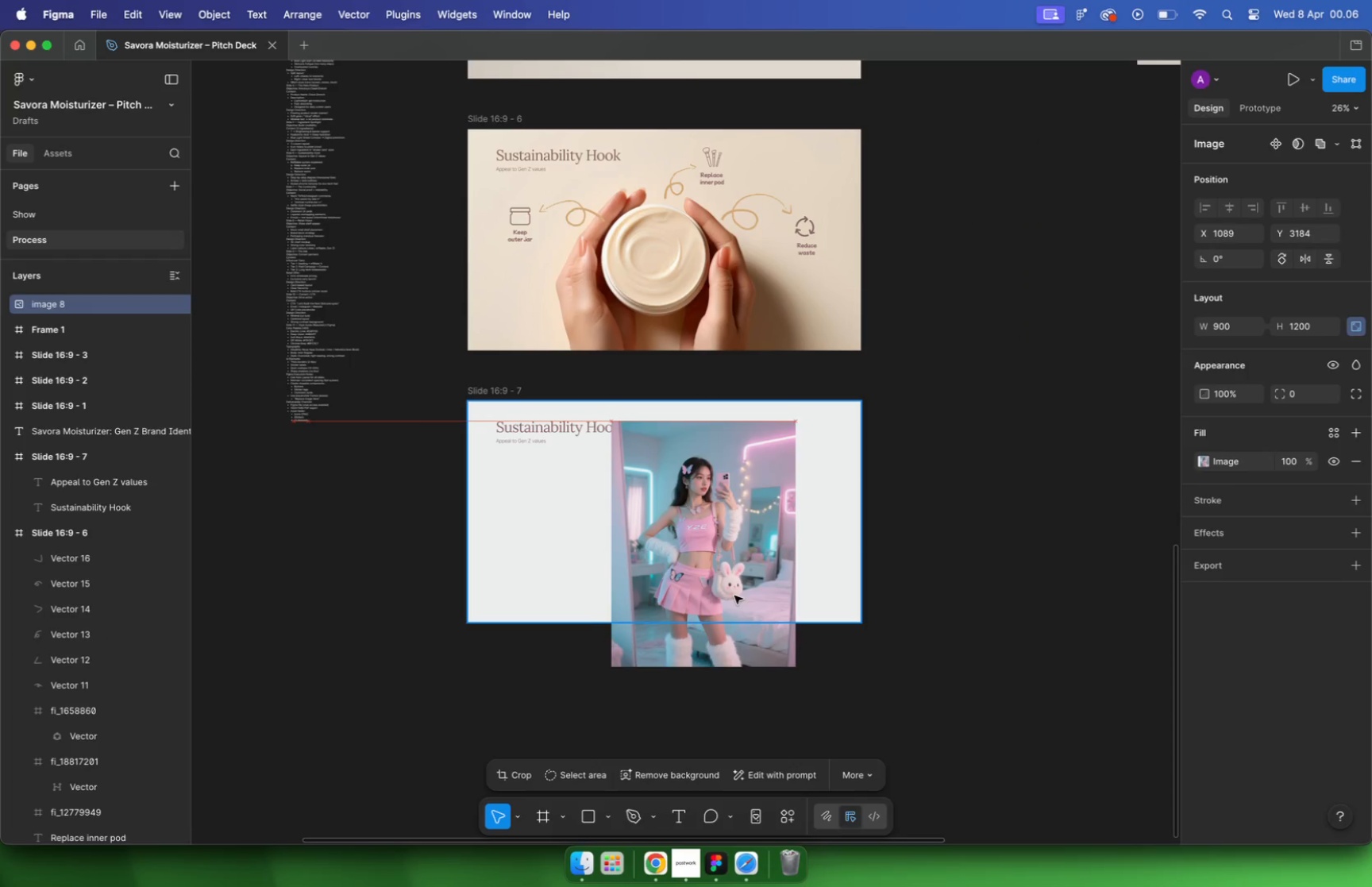 
scroll: coordinate [811, 527], scroll_direction: down, amount: 9.0
 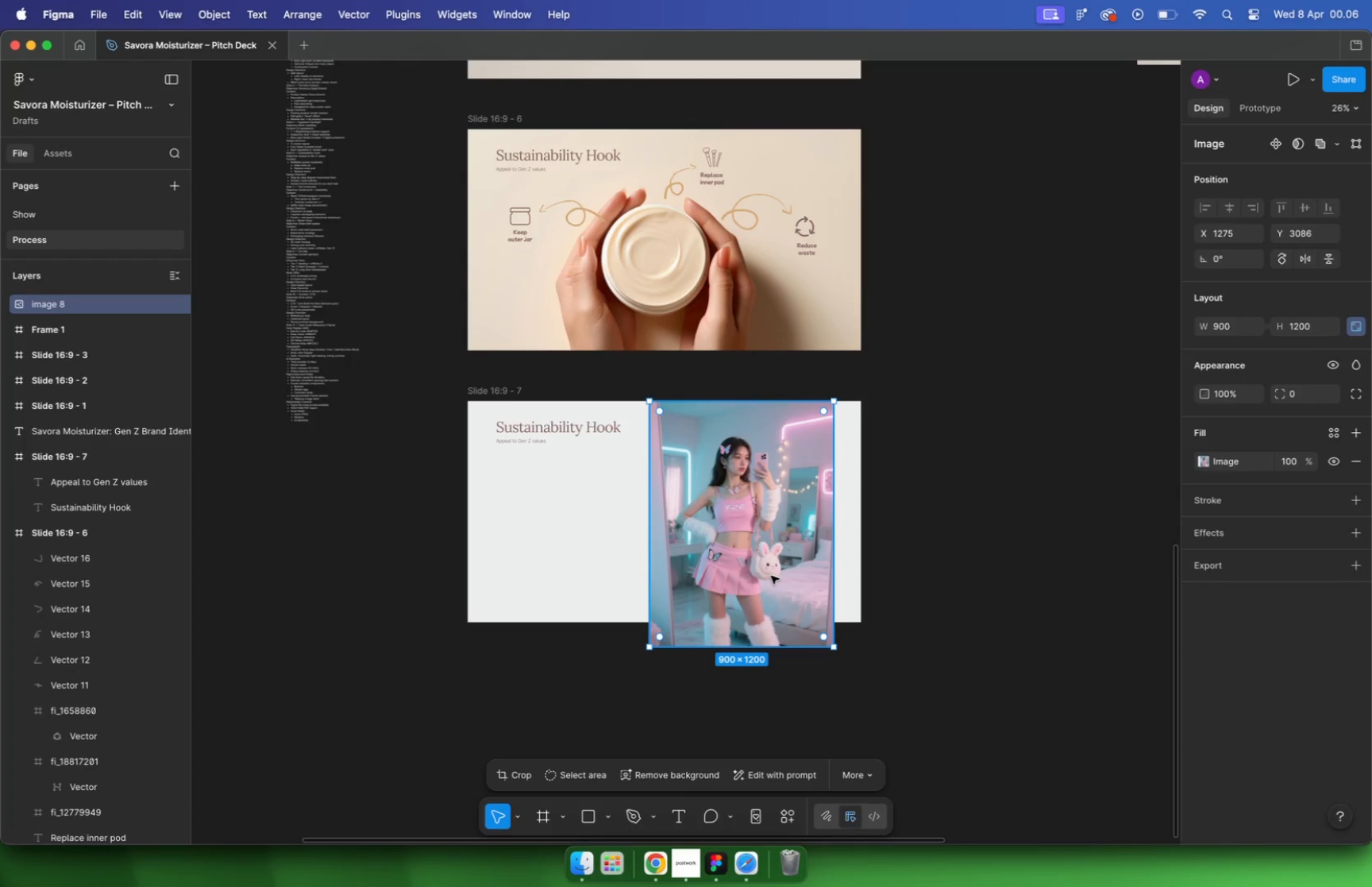 
left_click_drag(start_coordinate=[877, 646], to_coordinate=[839, 611])
 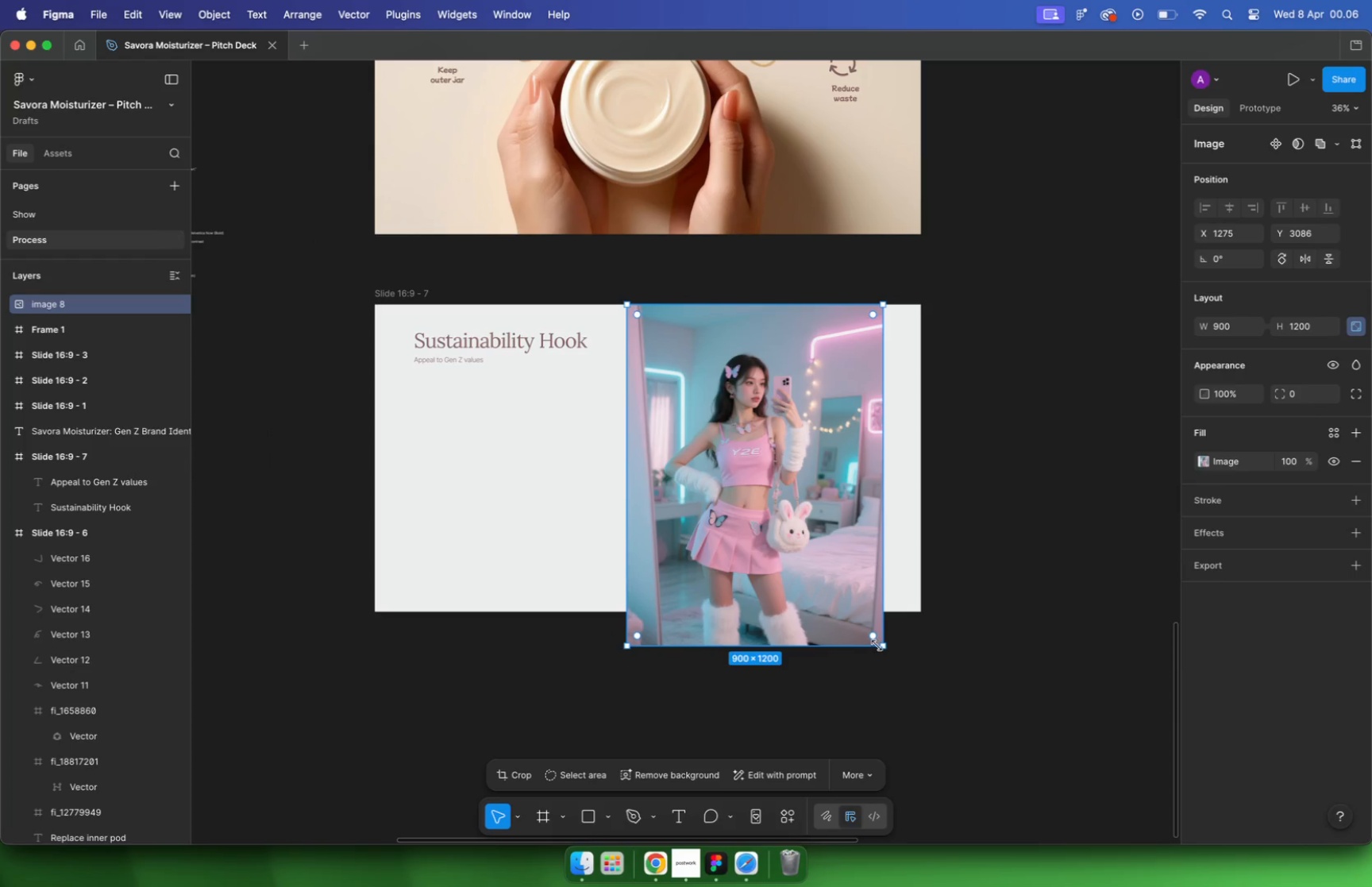 
hold_key(key=ShiftLeft, duration=1.24)
 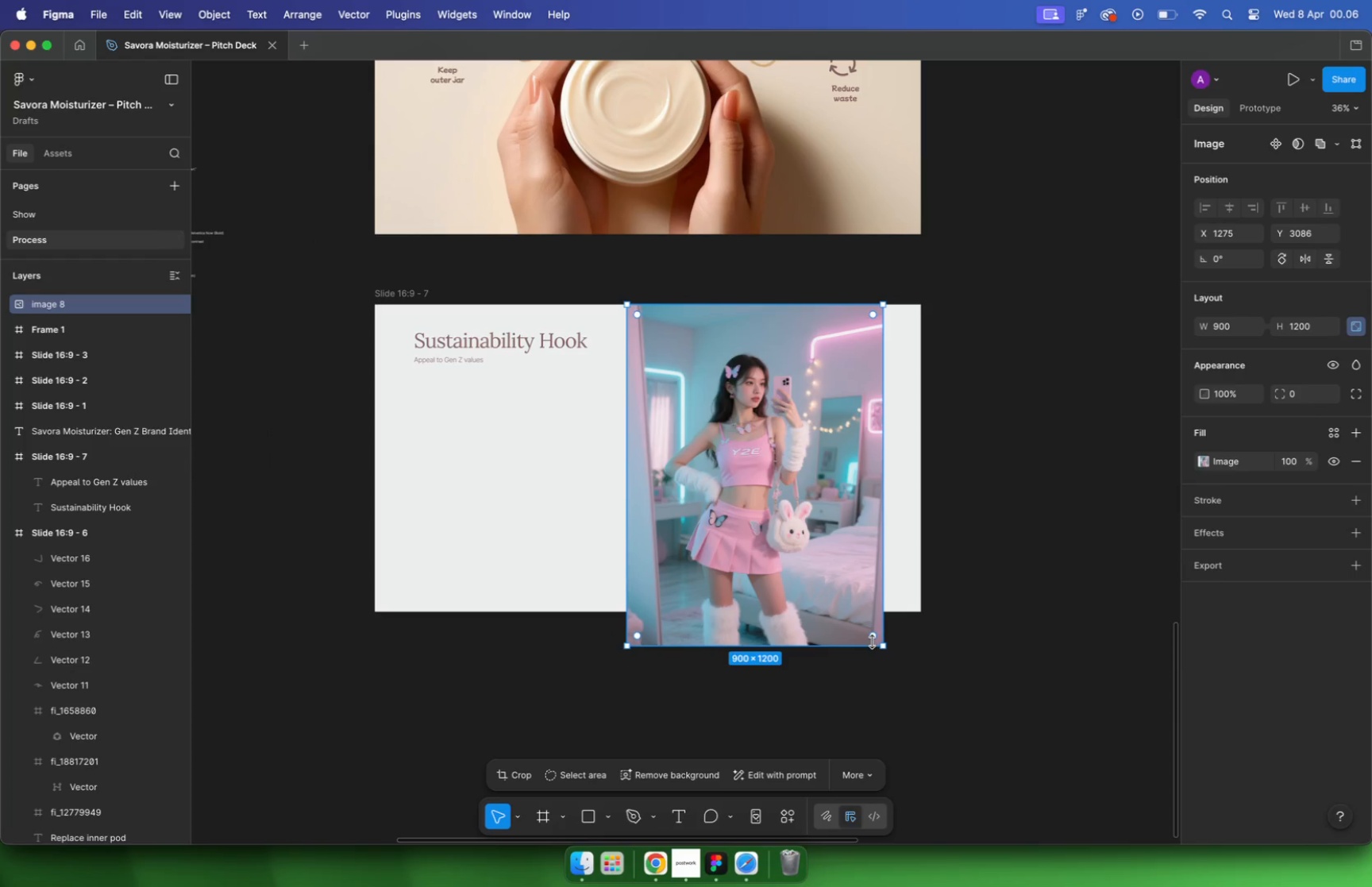 
left_click_drag(start_coordinate=[788, 502], to_coordinate=[1135, 515])
 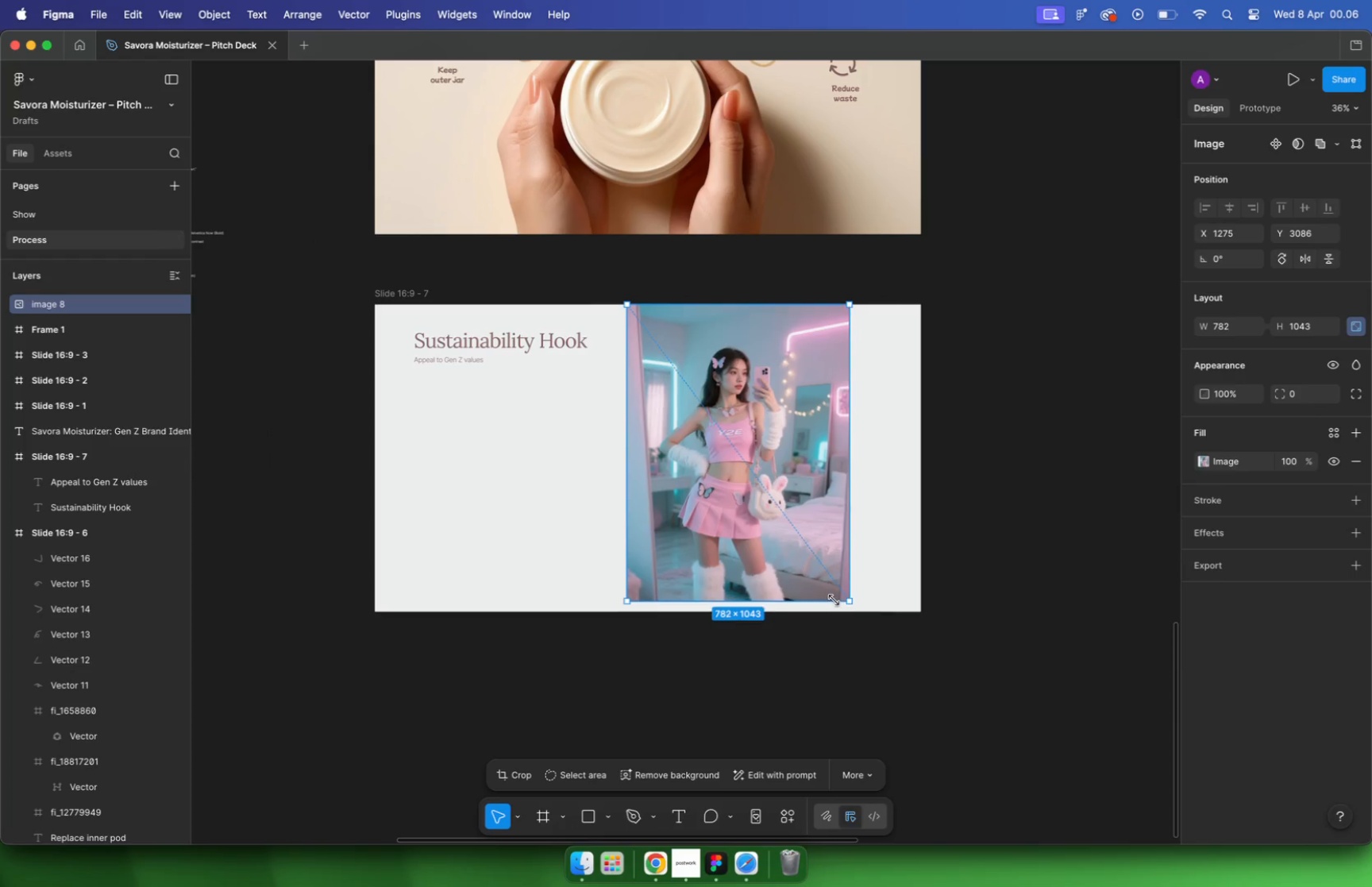 
left_click_drag(start_coordinate=[1135, 513], to_coordinate=[877, 506])
 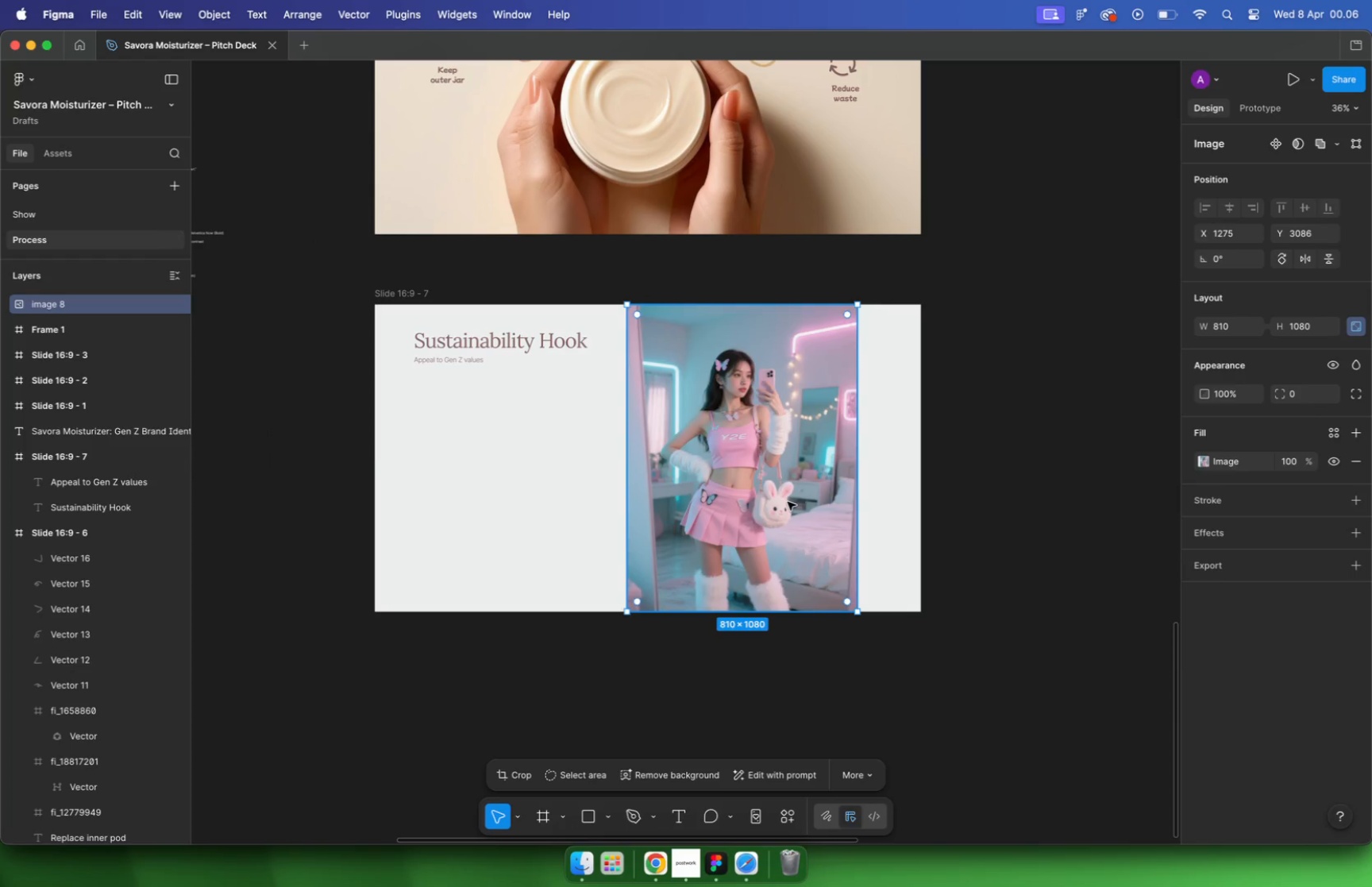 
left_click_drag(start_coordinate=[880, 496], to_coordinate=[770, 491])
 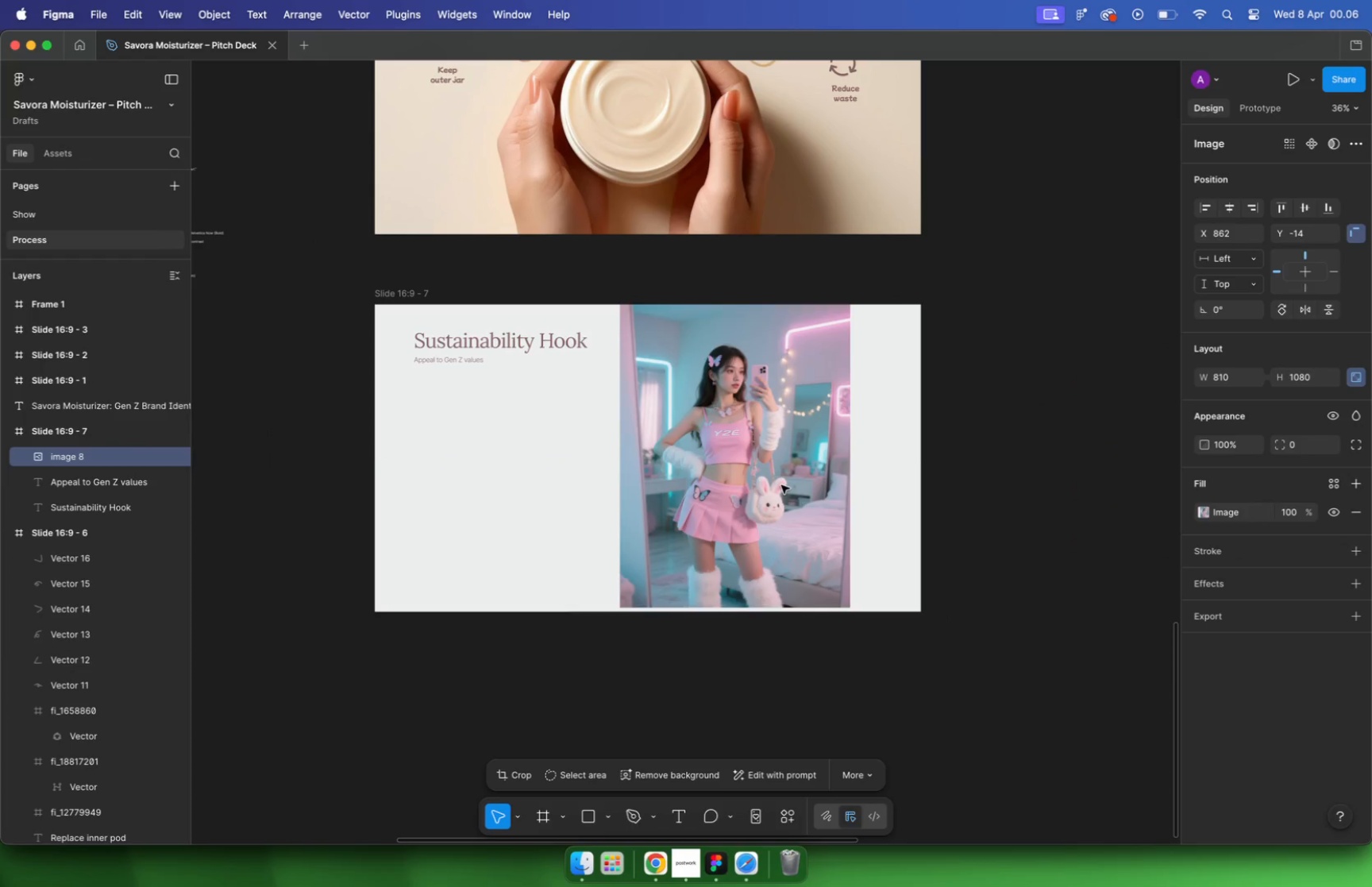 
left_click_drag(start_coordinate=[841, 615], to_coordinate=[748, 491])
 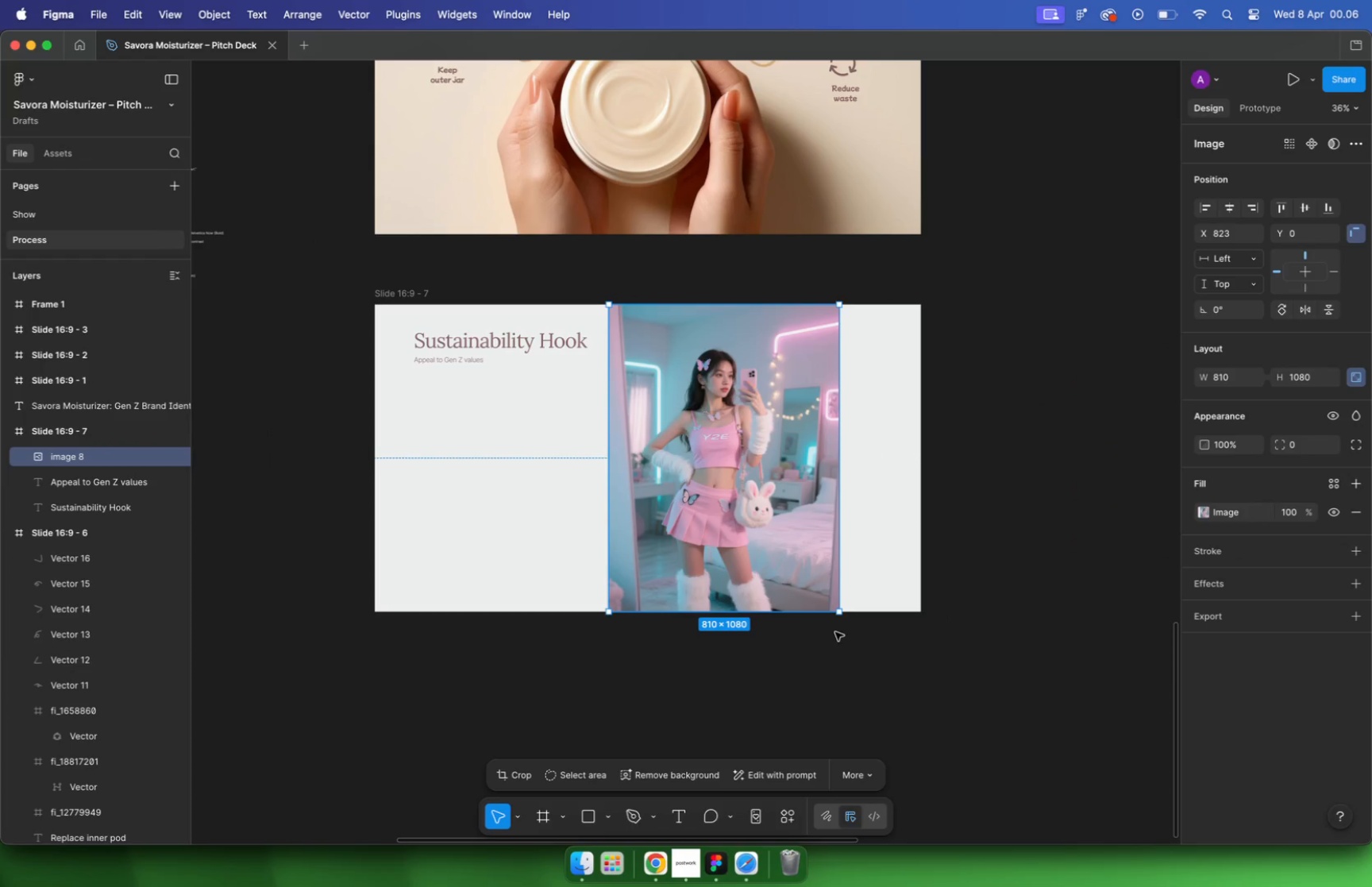 
hold_key(key=ShiftLeft, duration=0.69)
 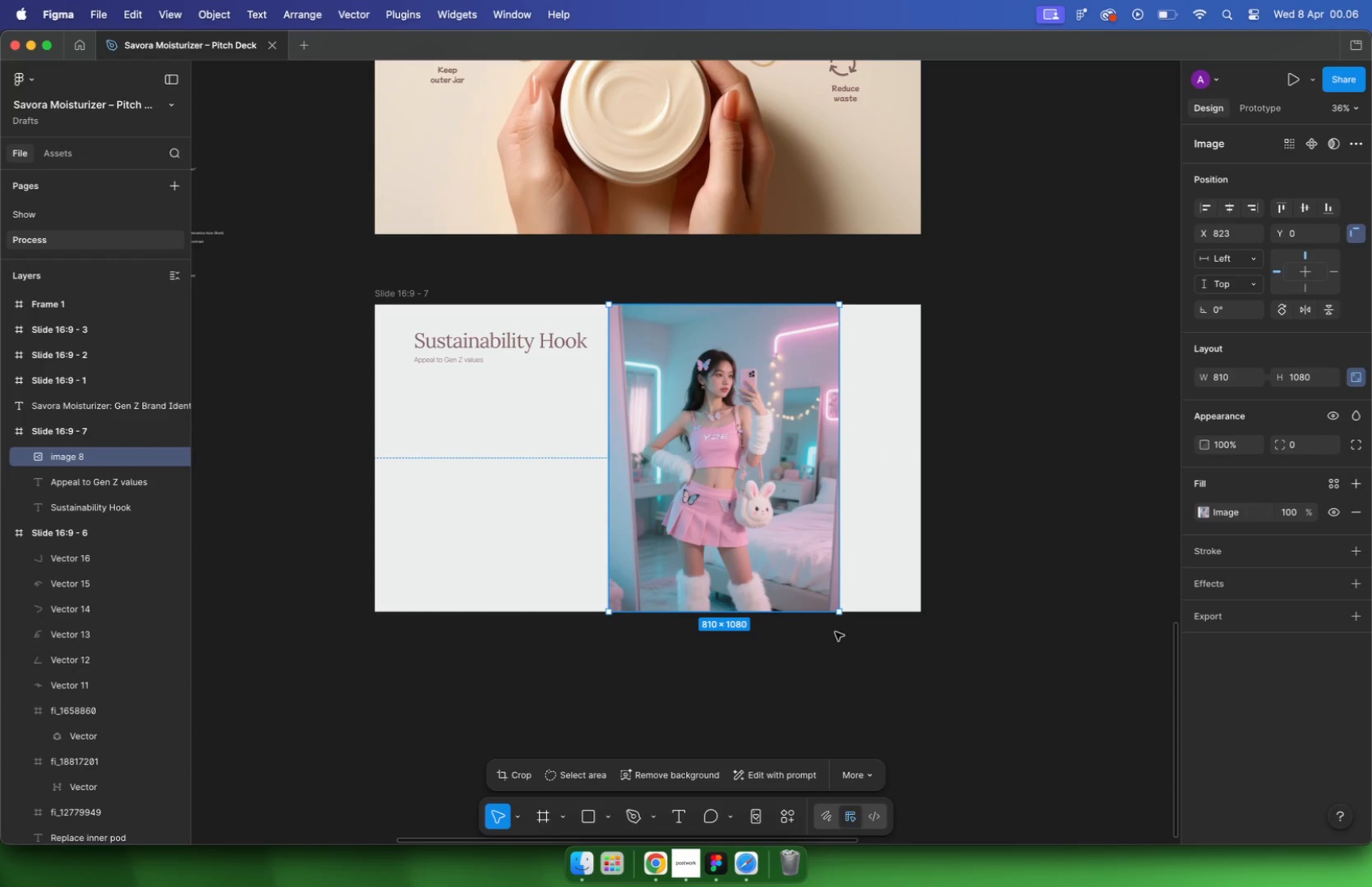 
left_click_drag(start_coordinate=[691, 422], to_coordinate=[497, 498])
 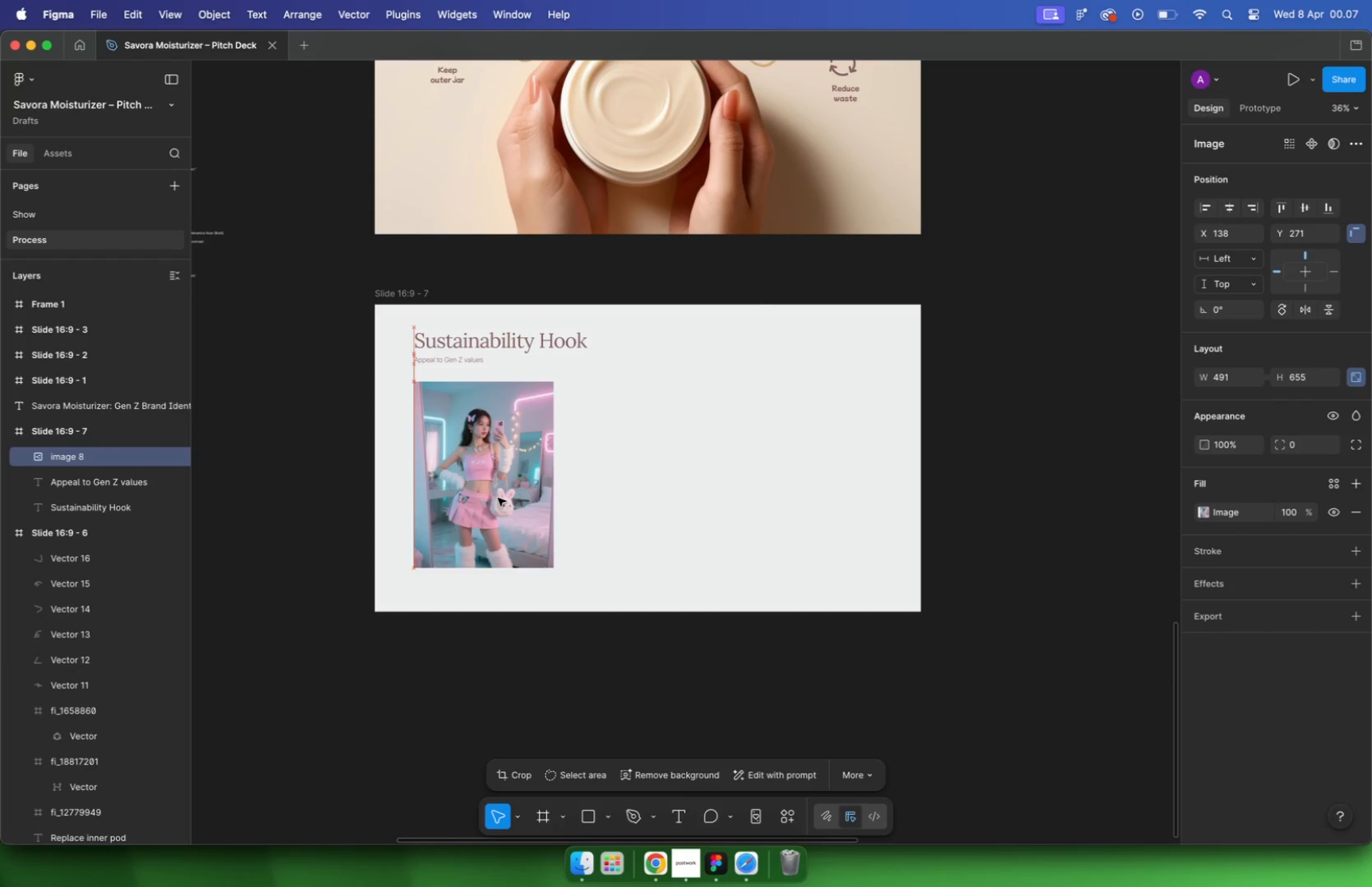 
hold_key(key=CommandLeft, duration=1.91)
scroll: coordinate [436, 467], scroll_direction: up, amount: 15.0
 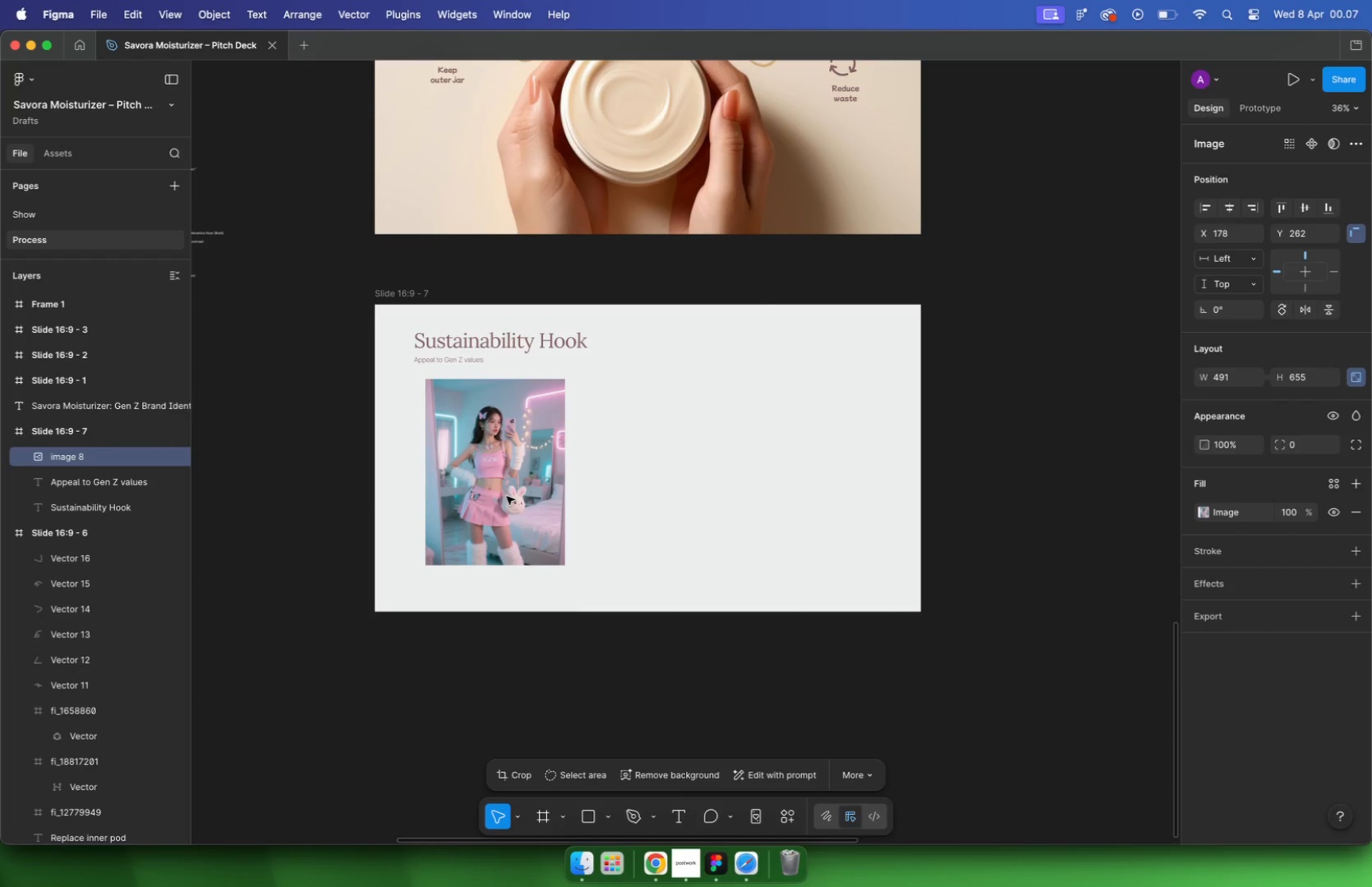 
scroll: coordinate [534, 456], scroll_direction: down, amount: 16.0
 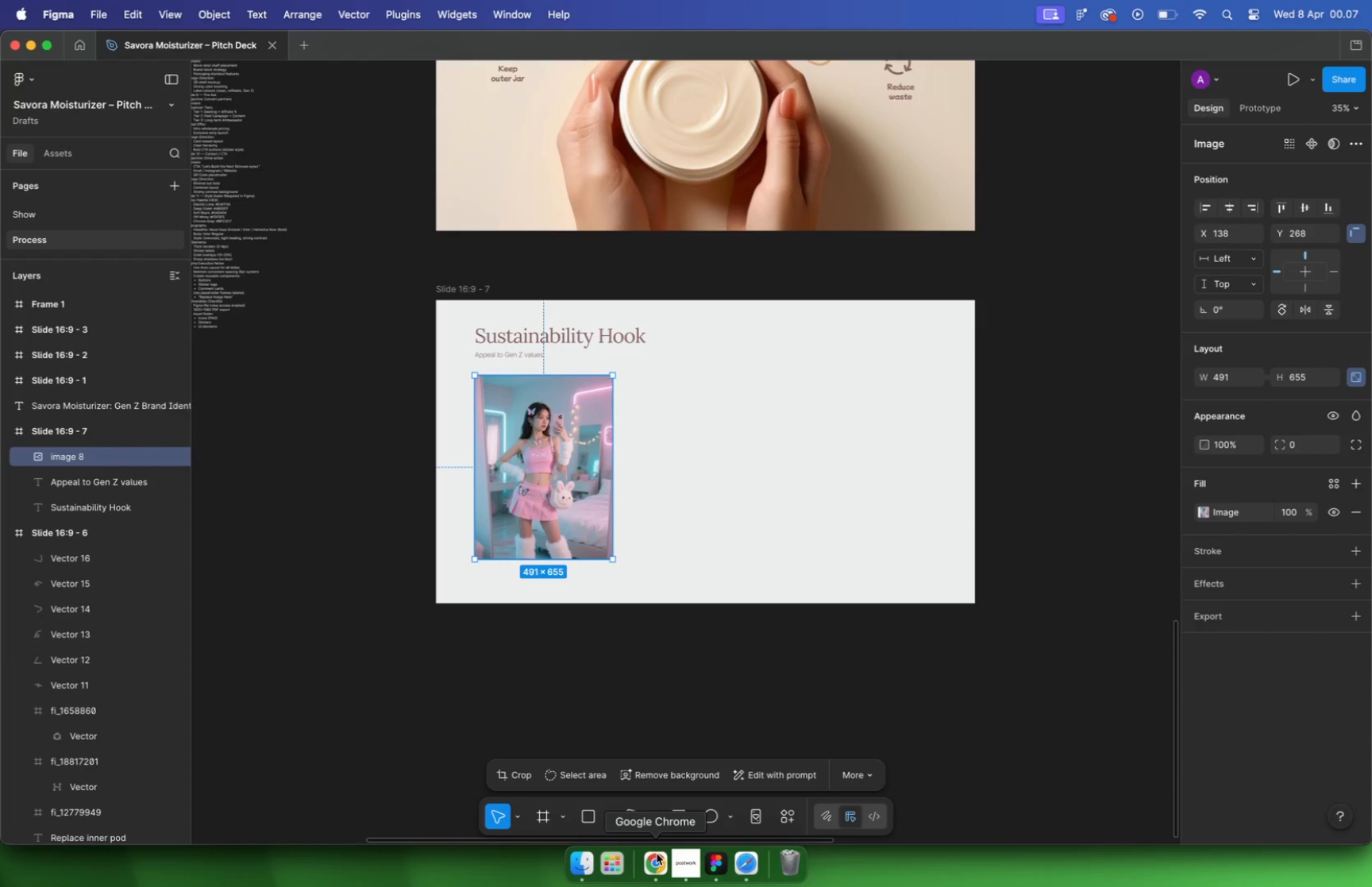 
left_click([684, 857])